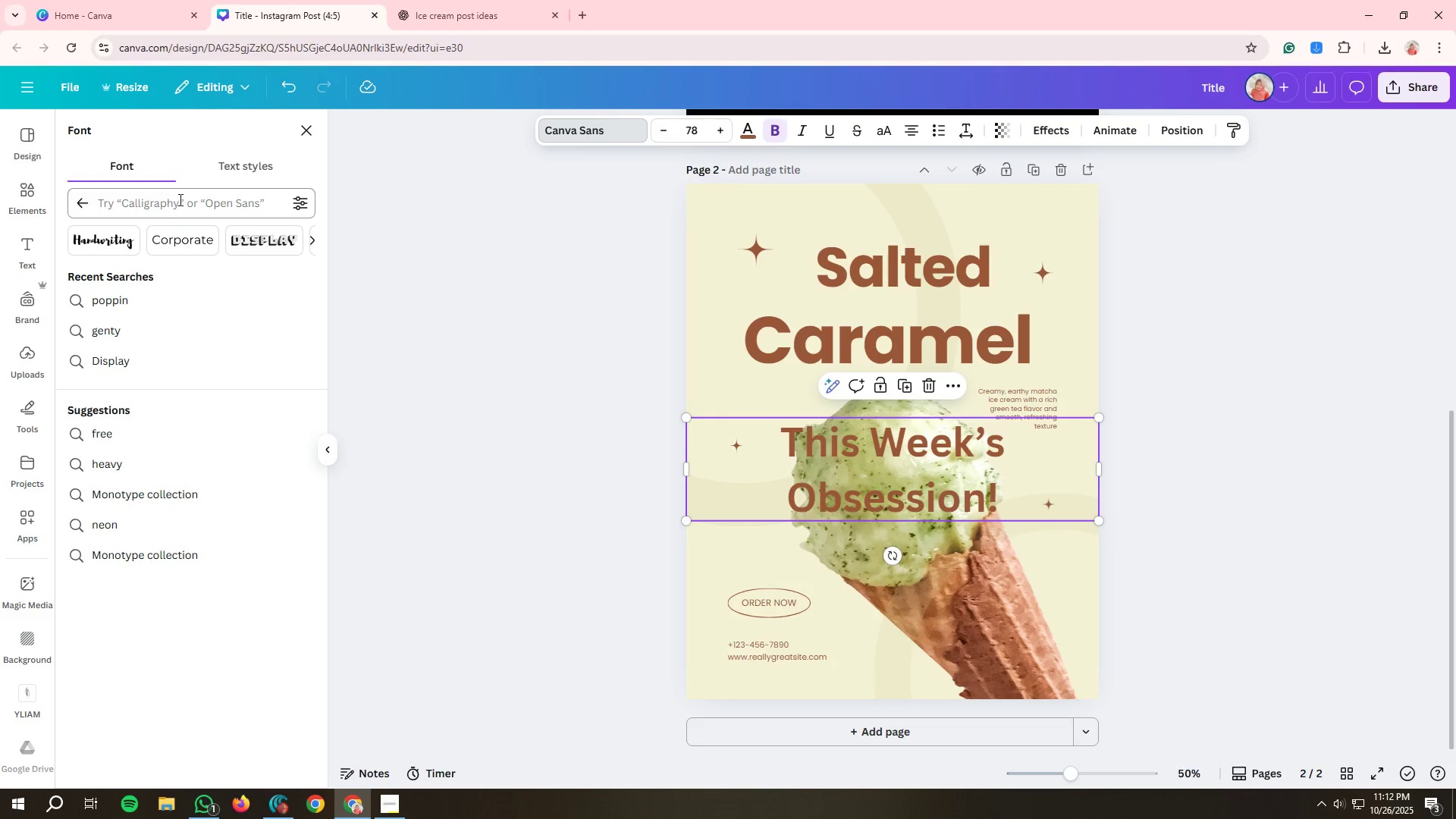 
left_click([174, 202])
 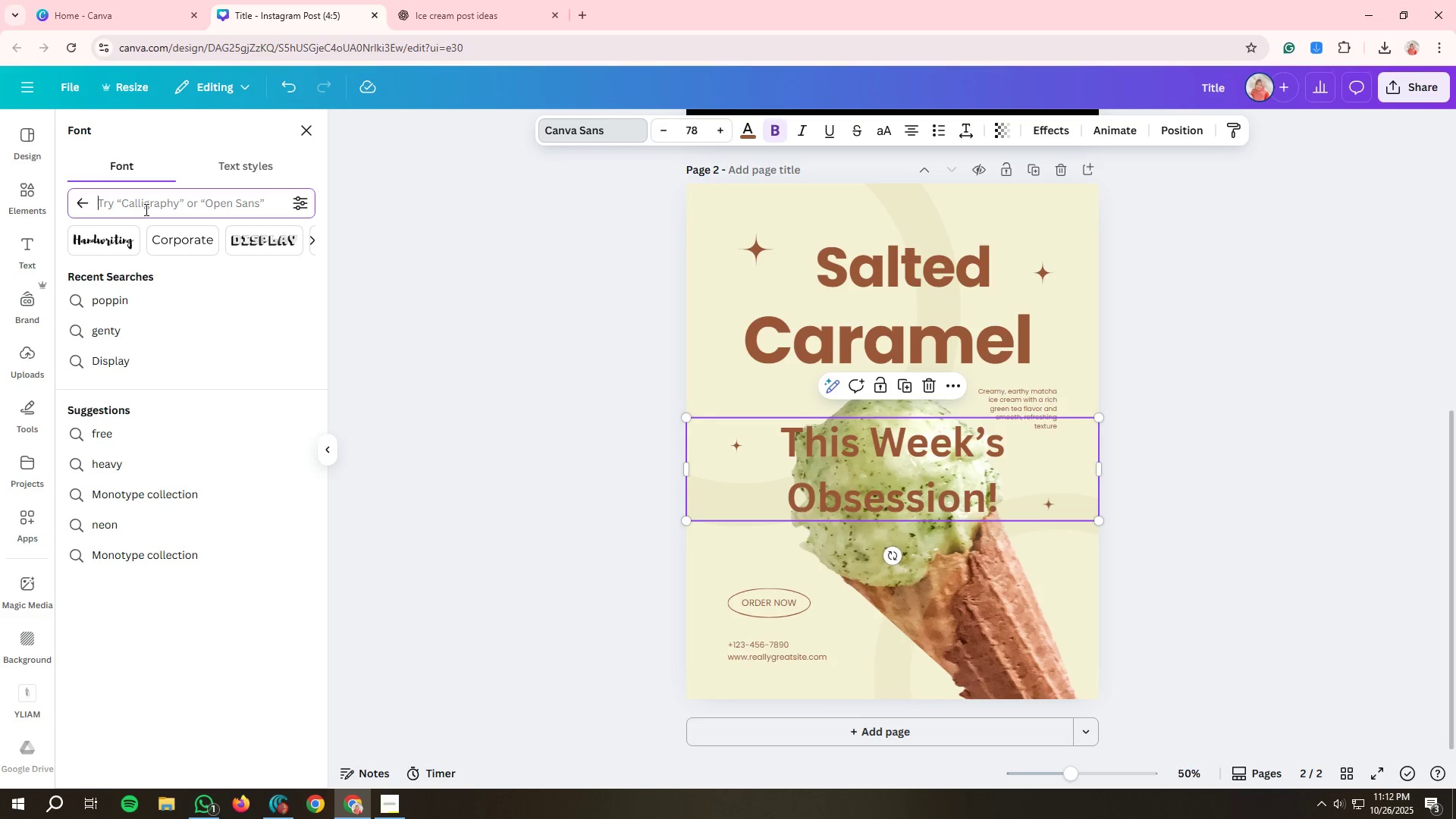 
type(genty)
 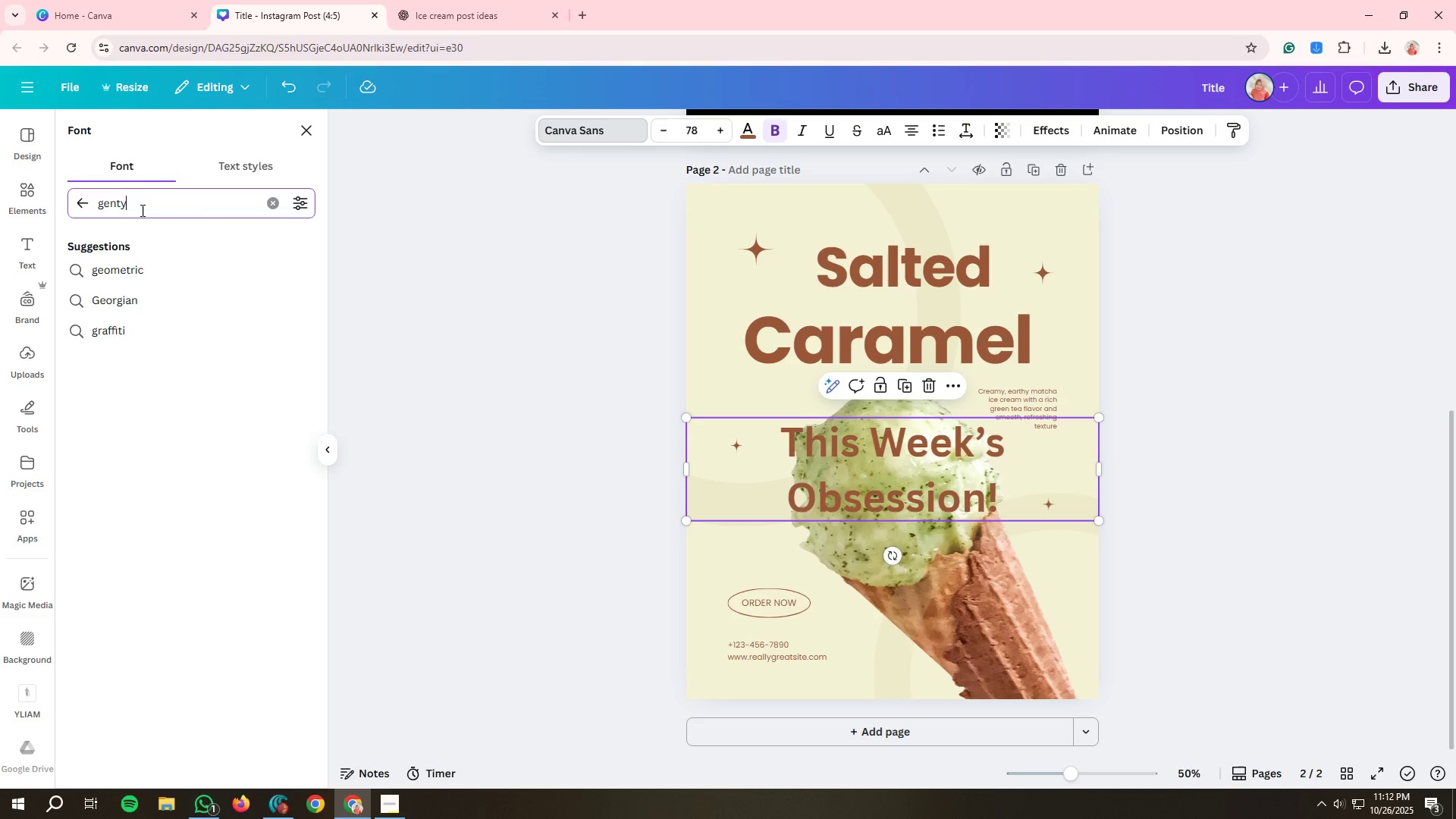 
key(Enter)
 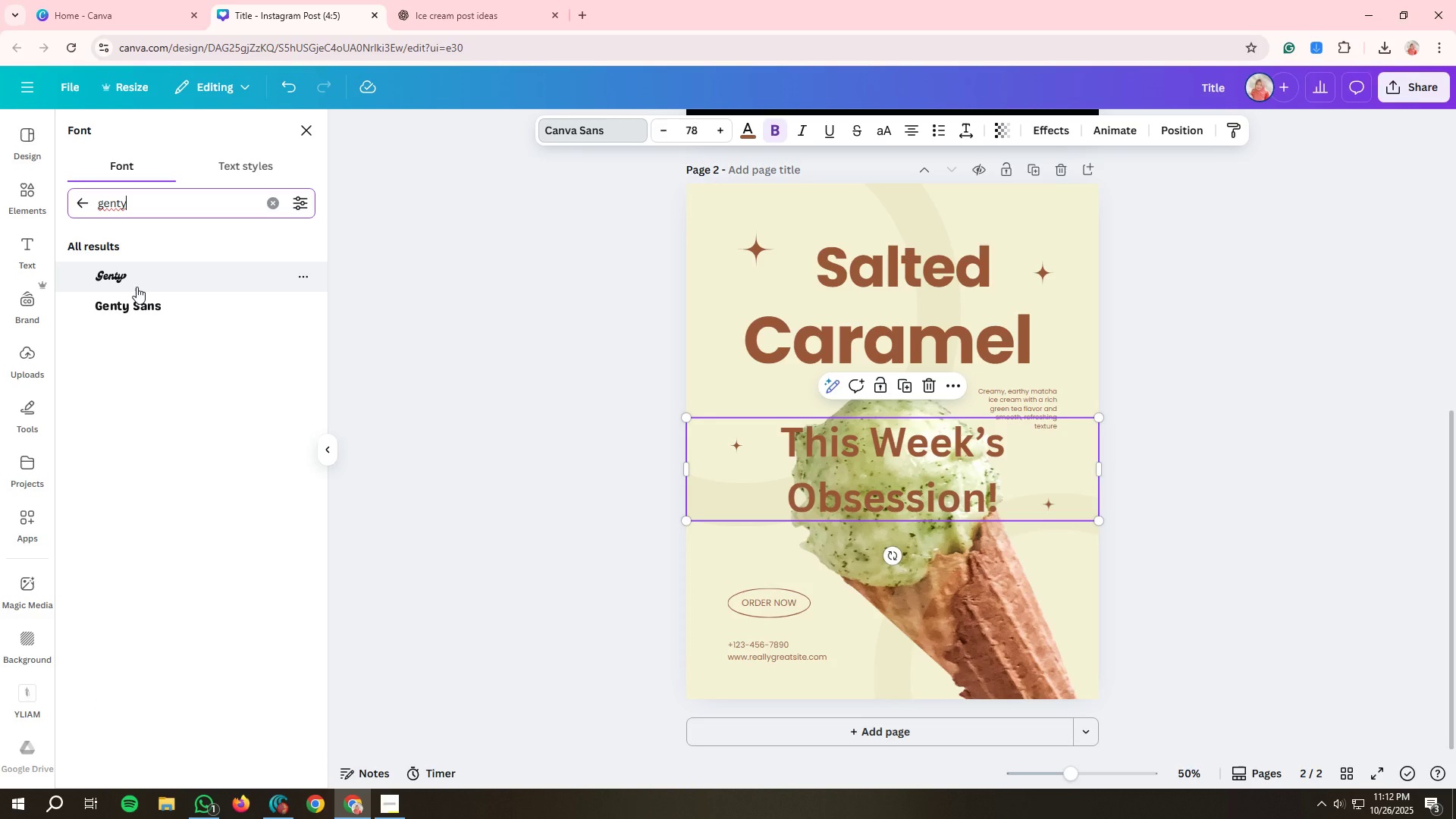 
left_click([141, 281])
 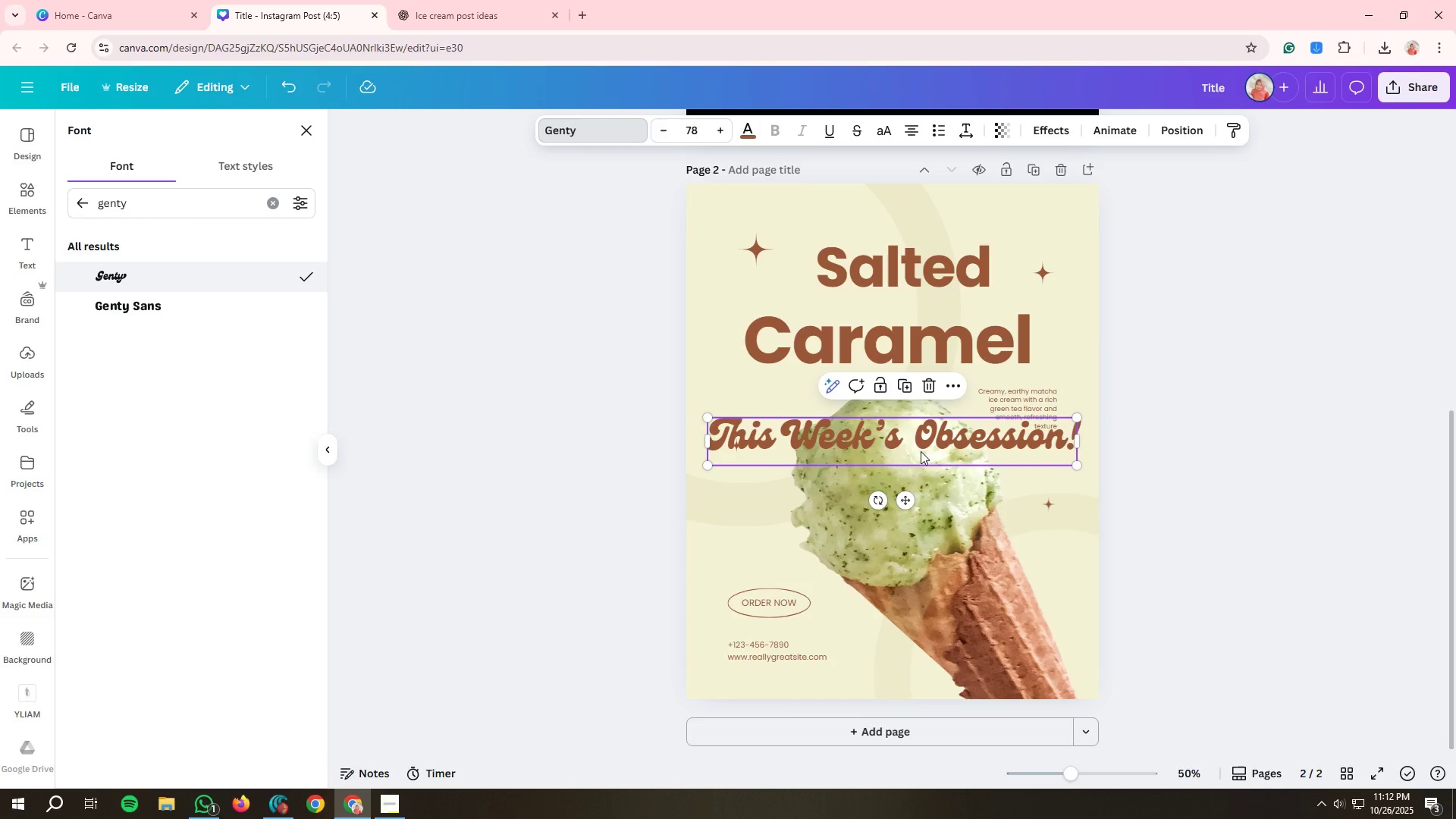 
left_click_drag(start_coordinate=[904, 447], to_coordinate=[906, 231])
 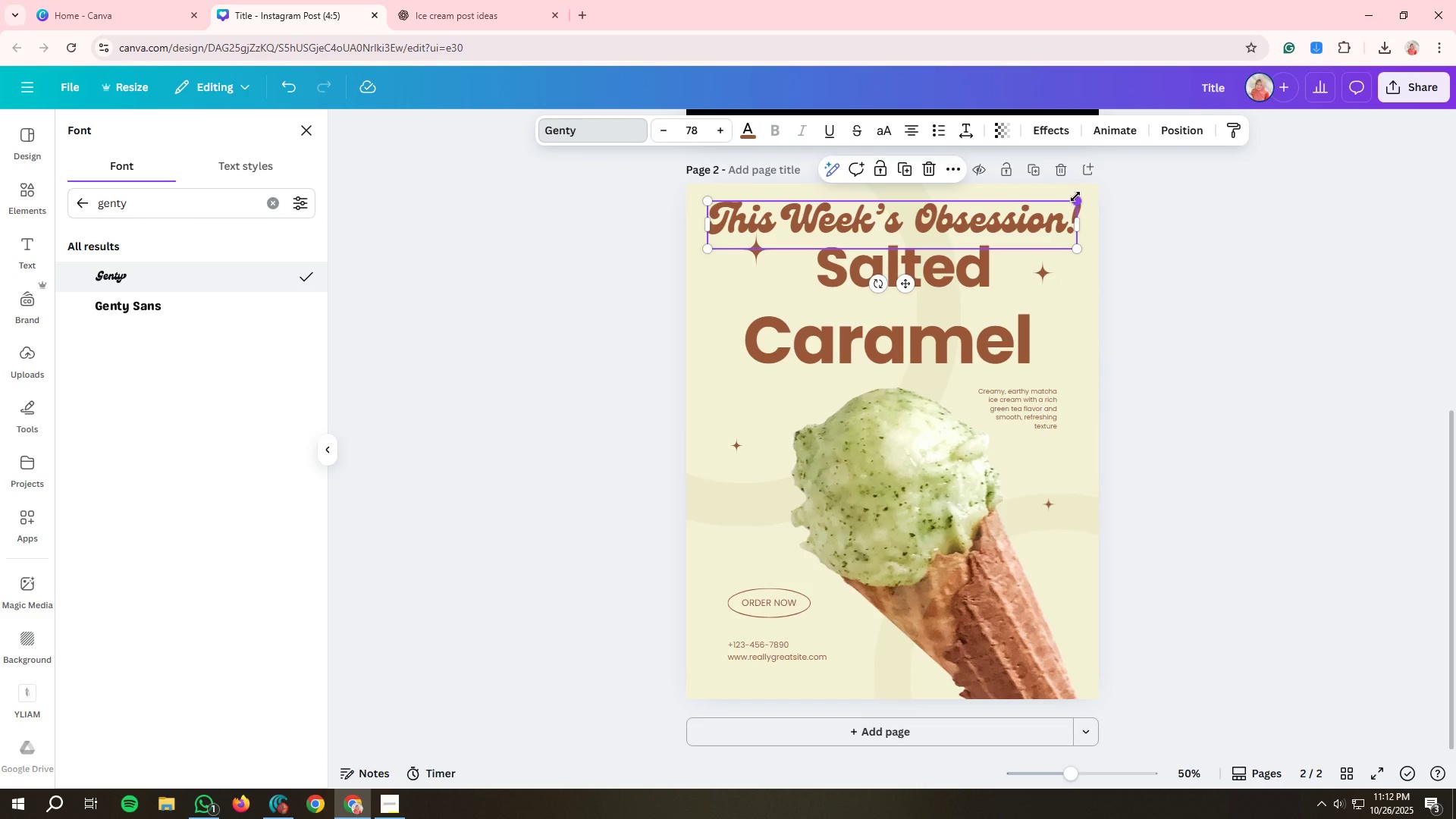 
left_click_drag(start_coordinate=[1075, 197], to_coordinate=[930, 211])
 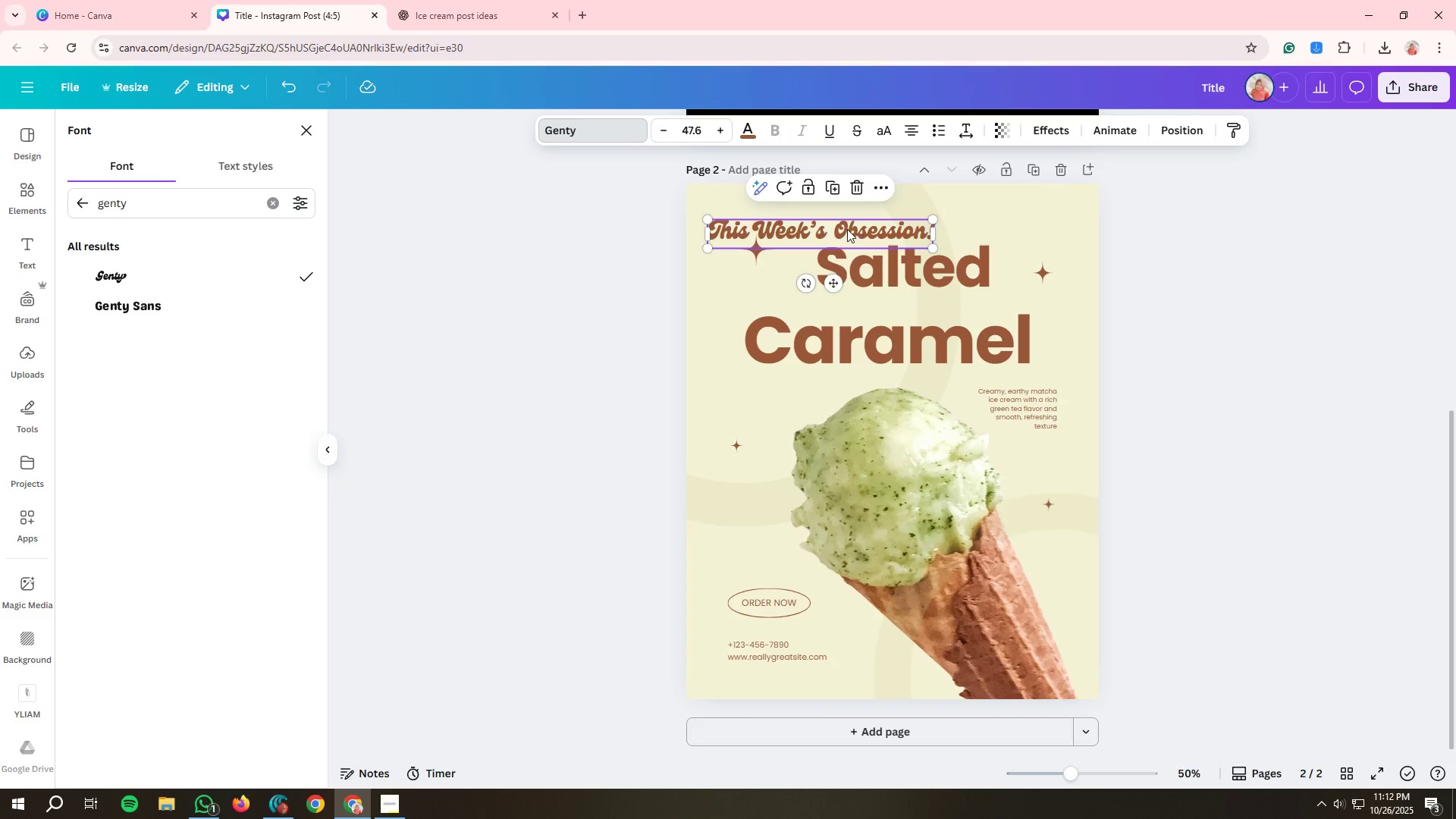 
left_click_drag(start_coordinate=[847, 229], to_coordinate=[845, 222])
 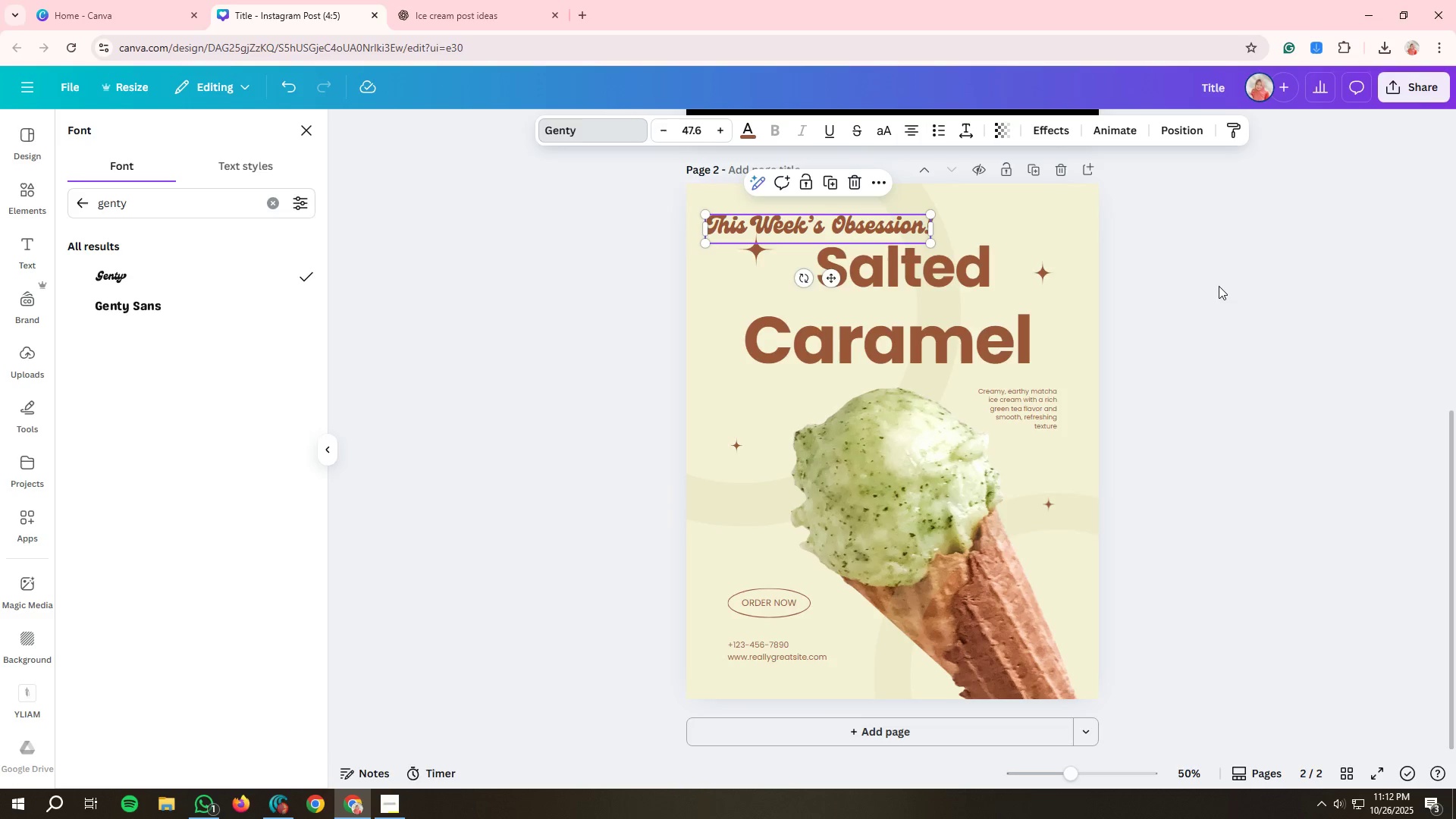 
left_click([1219, 286])
 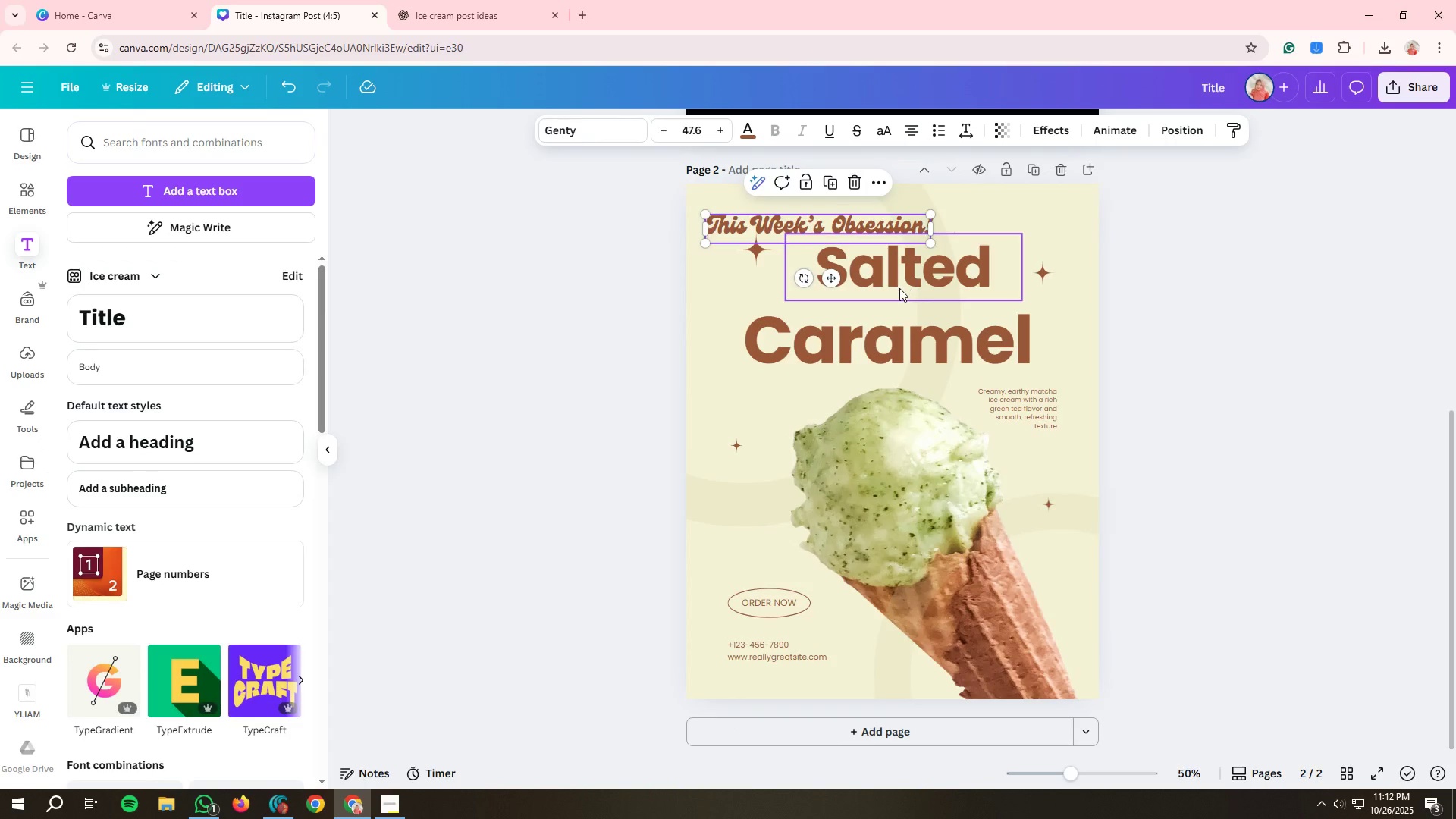 
left_click([899, 288])
 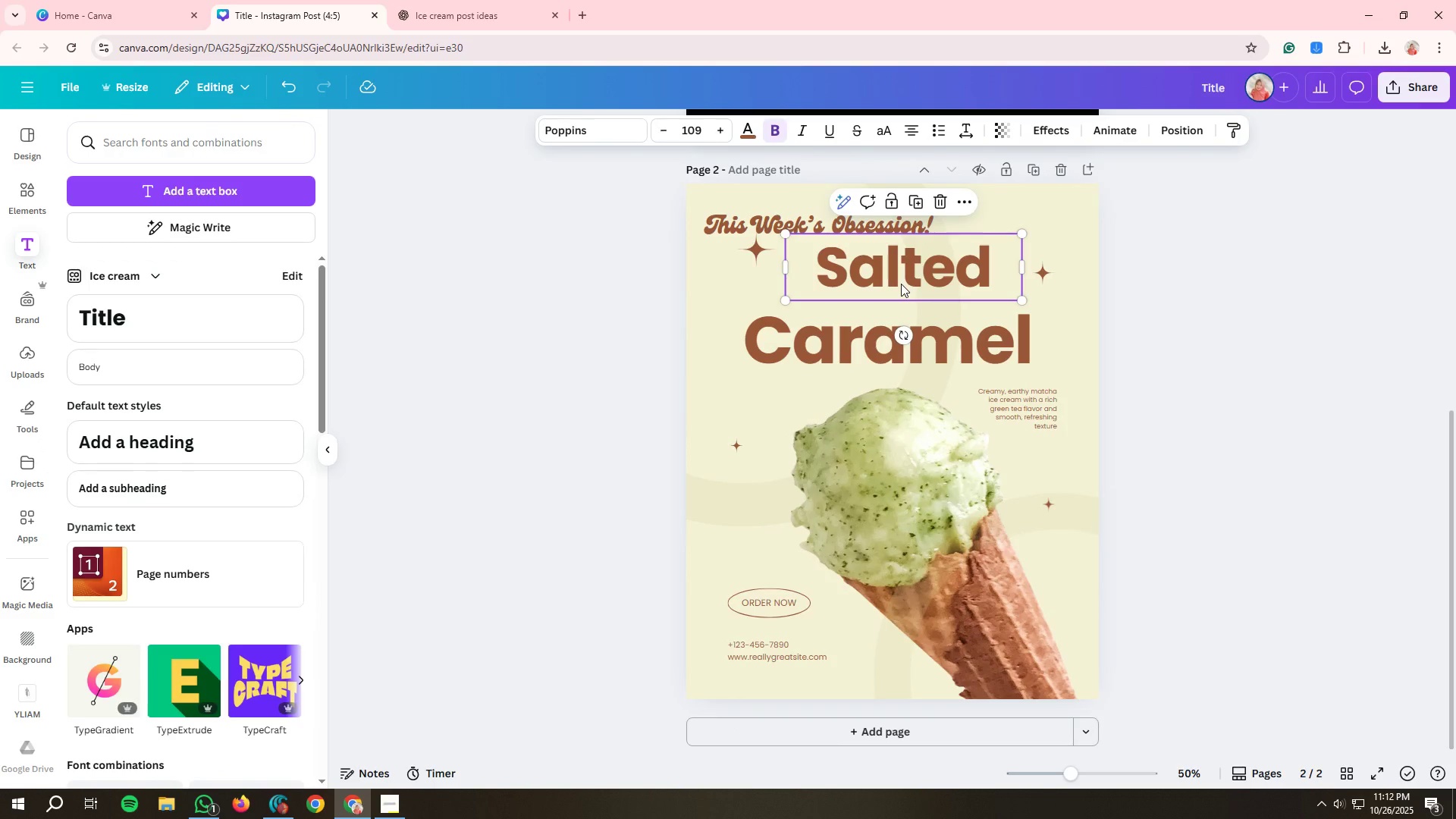 
left_click_drag(start_coordinate=[901, 283], to_coordinate=[901, 306])
 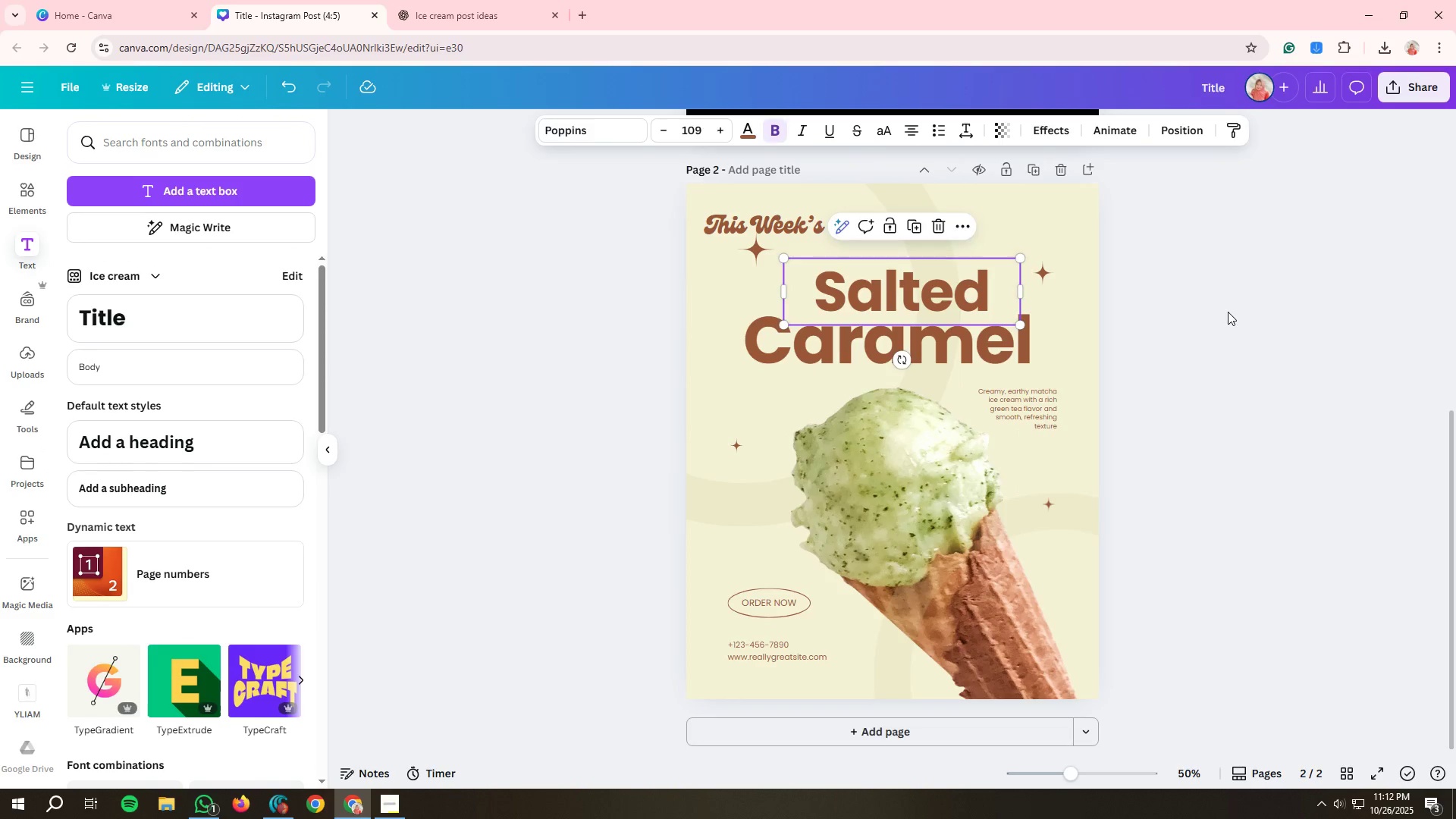 
left_click([1228, 312])
 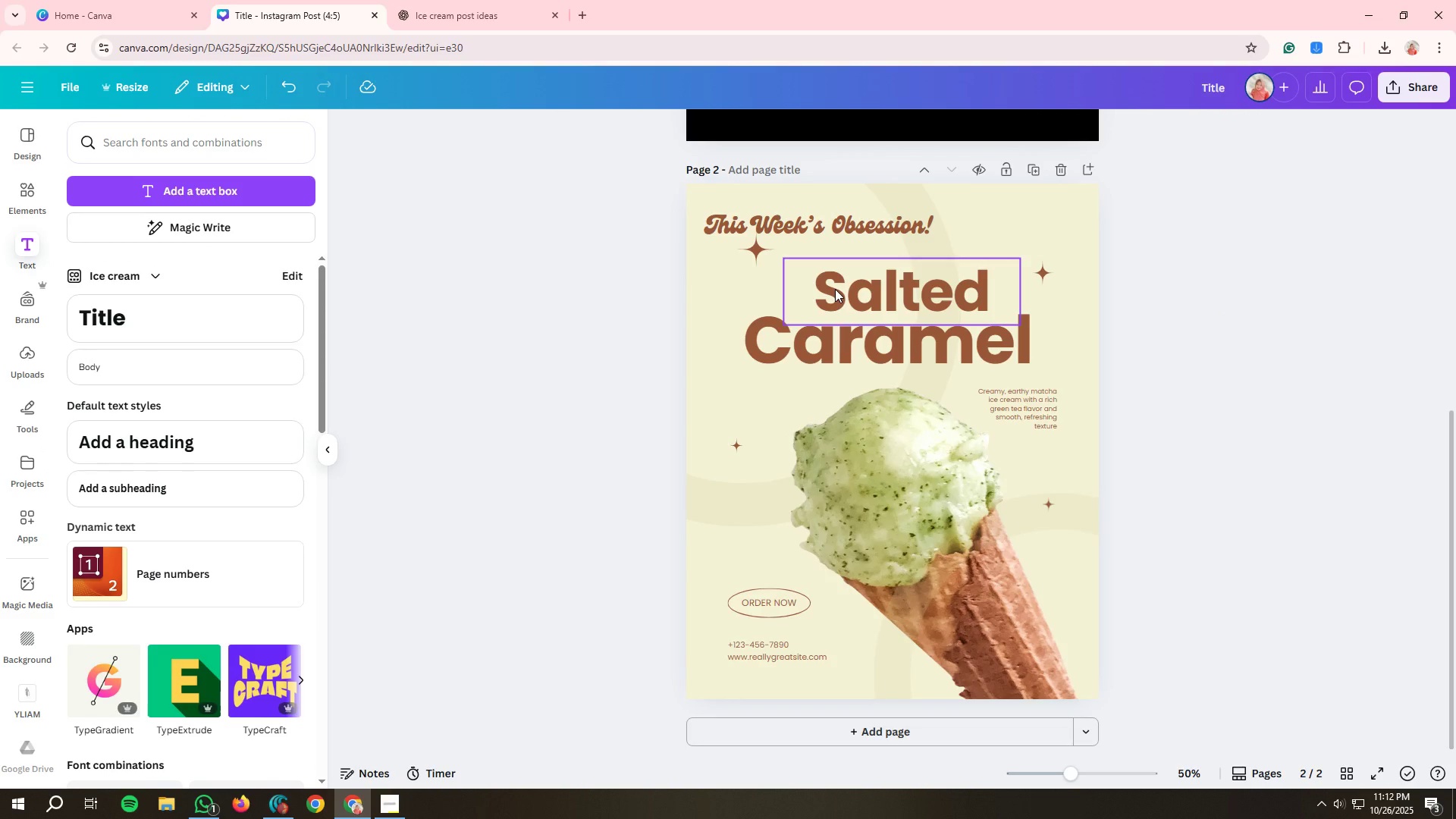 
double_click([814, 288])
 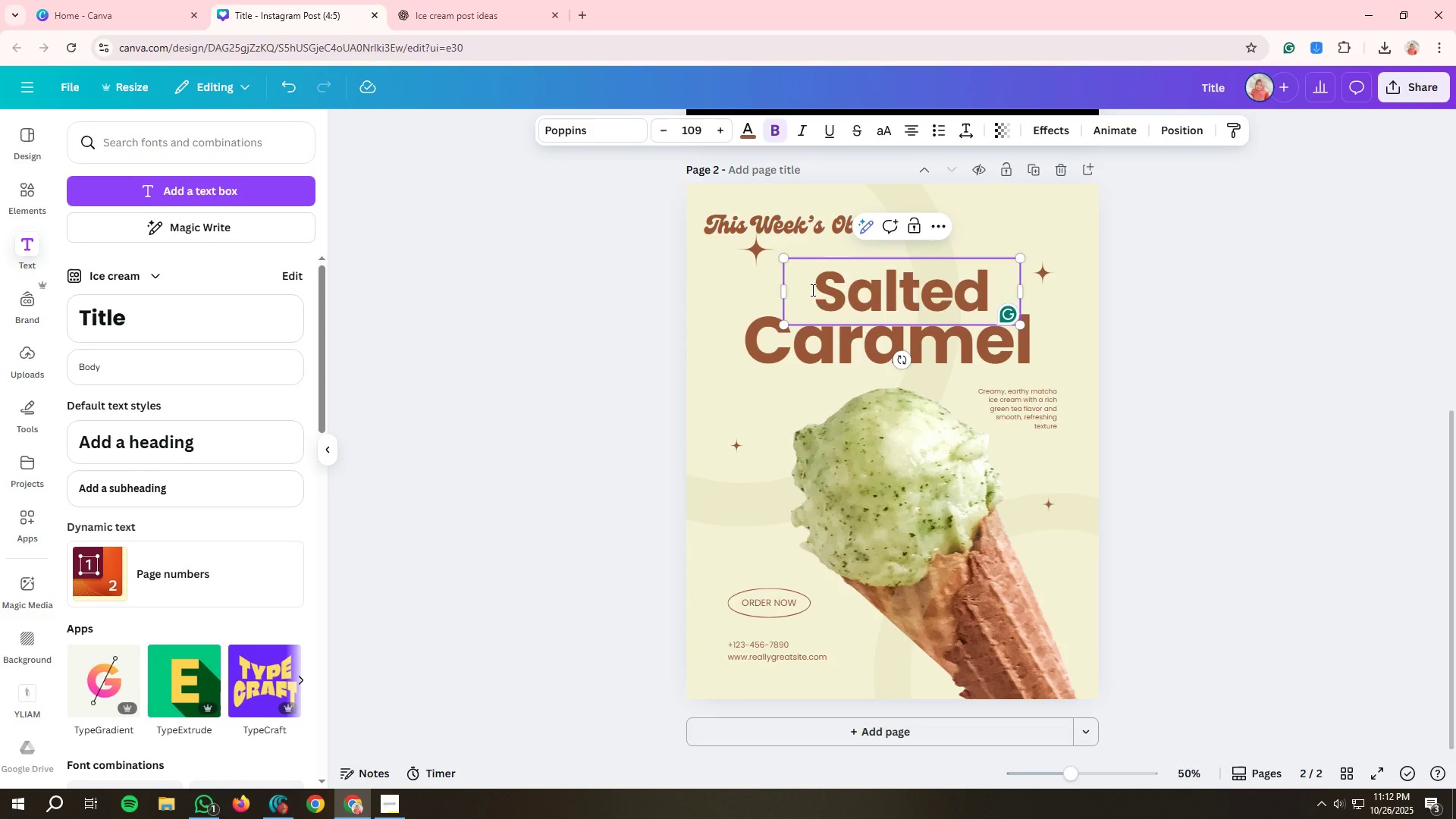 
type(Dreamy )
 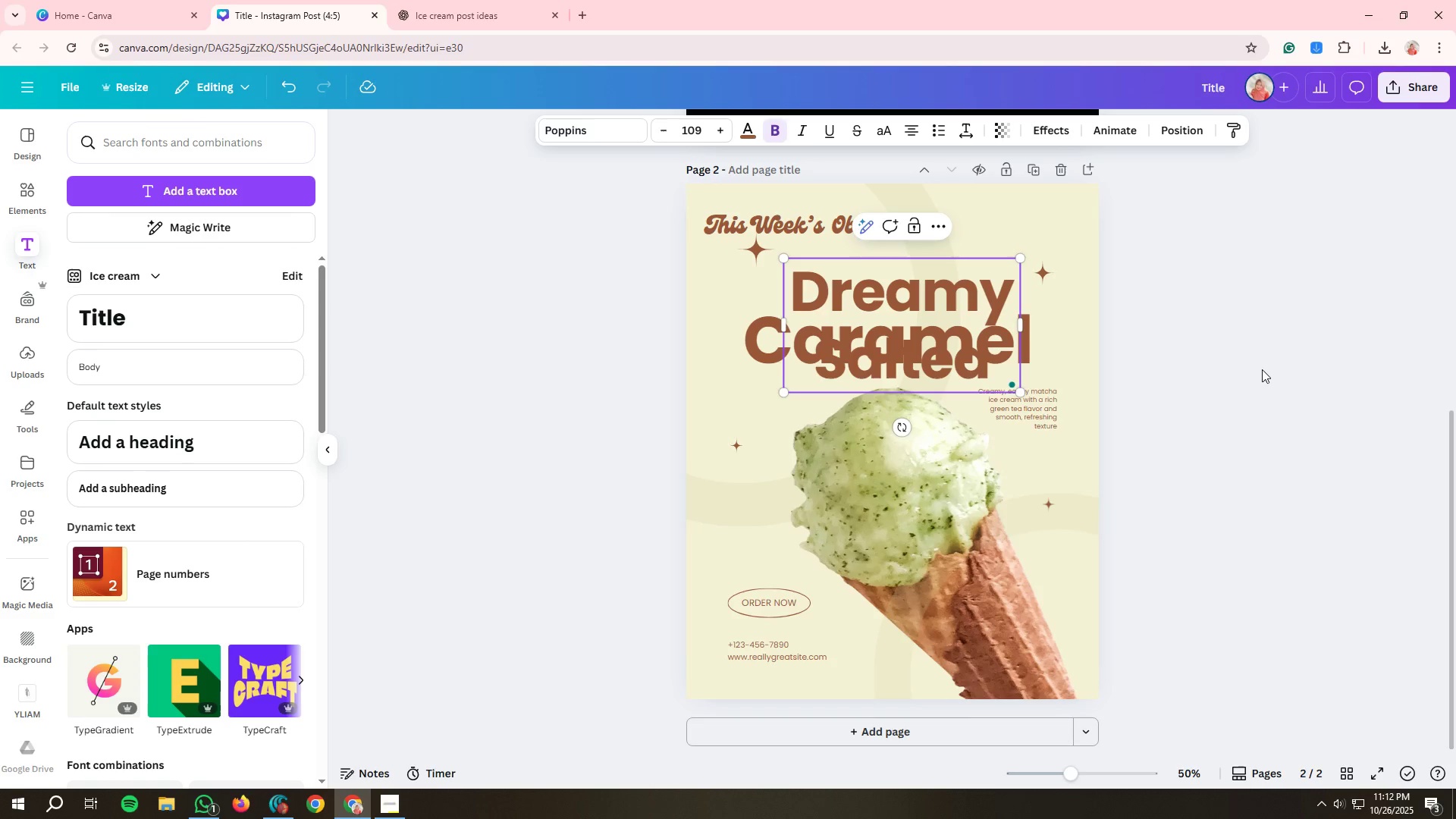 
left_click([1264, 369])
 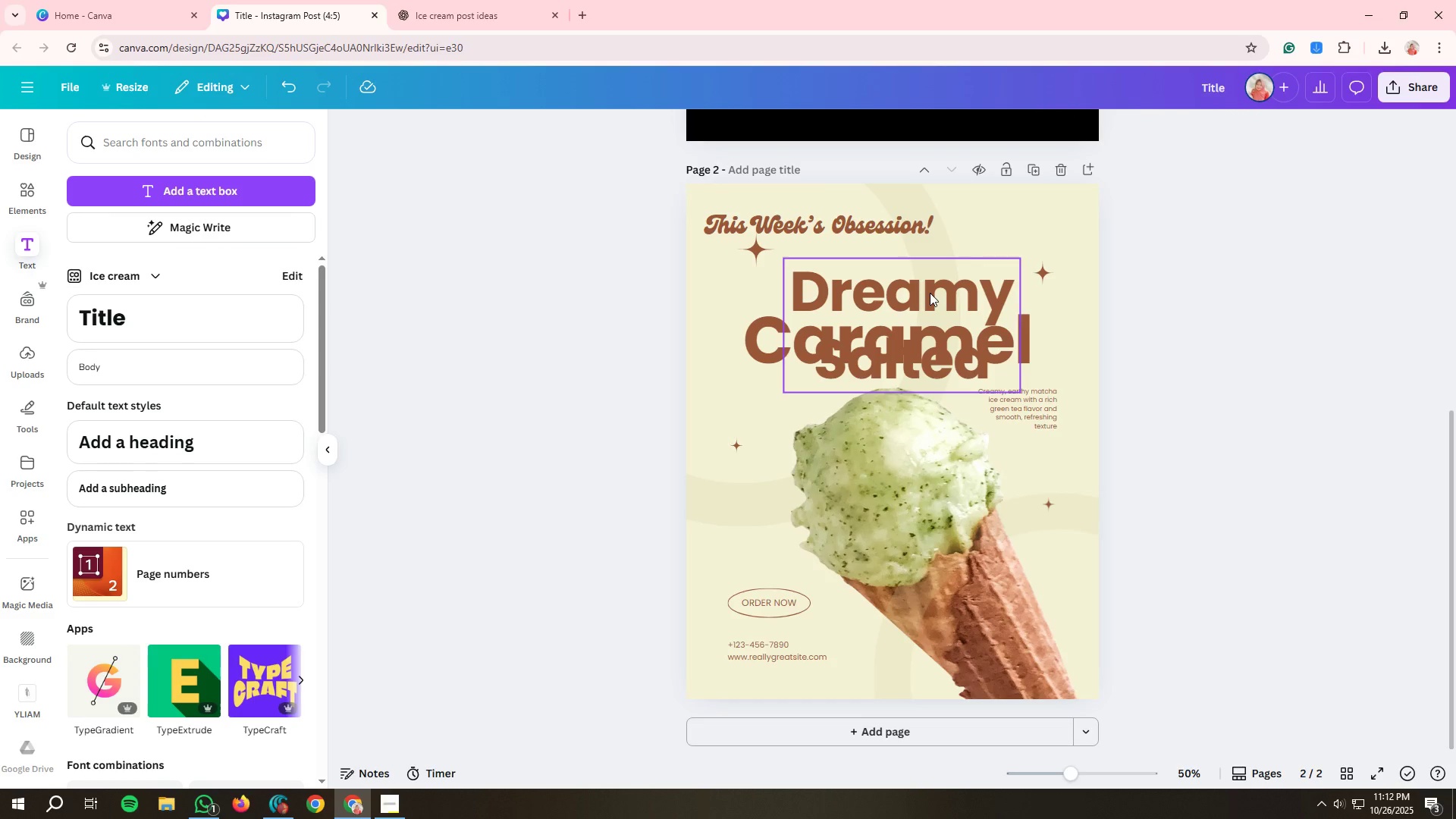 
left_click([929, 292])
 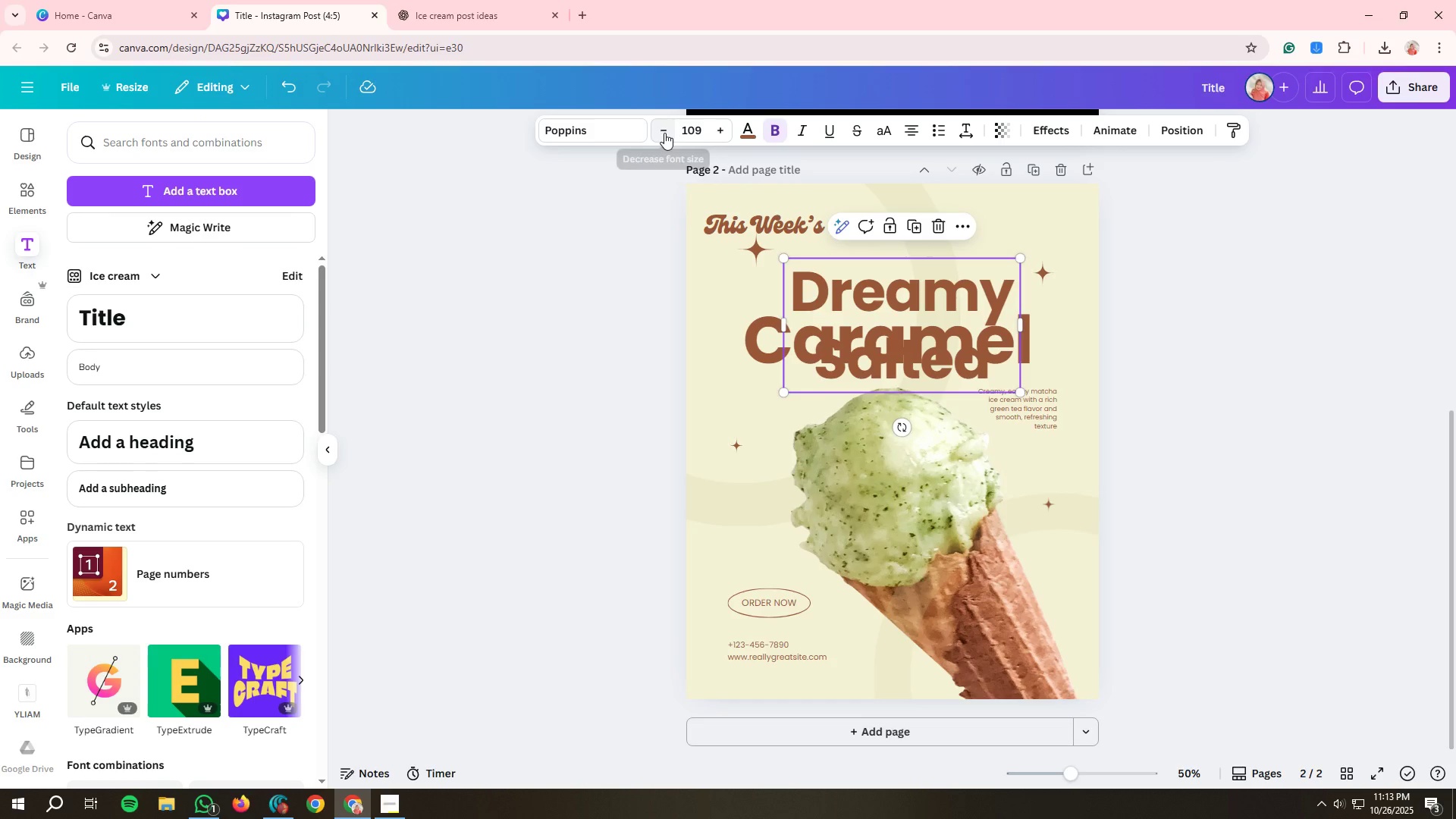 
double_click([664, 133])
 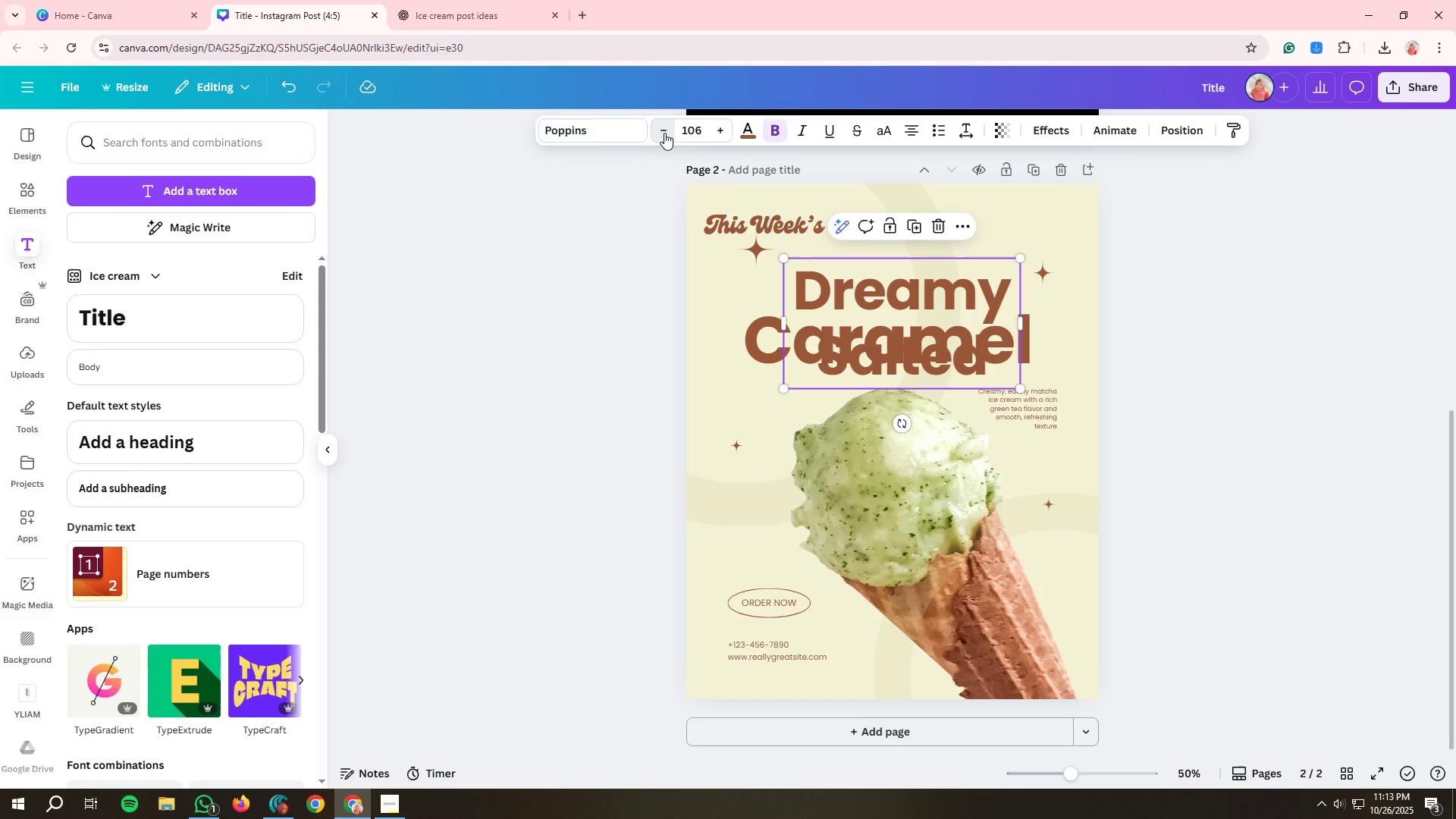 
triple_click([664, 133])
 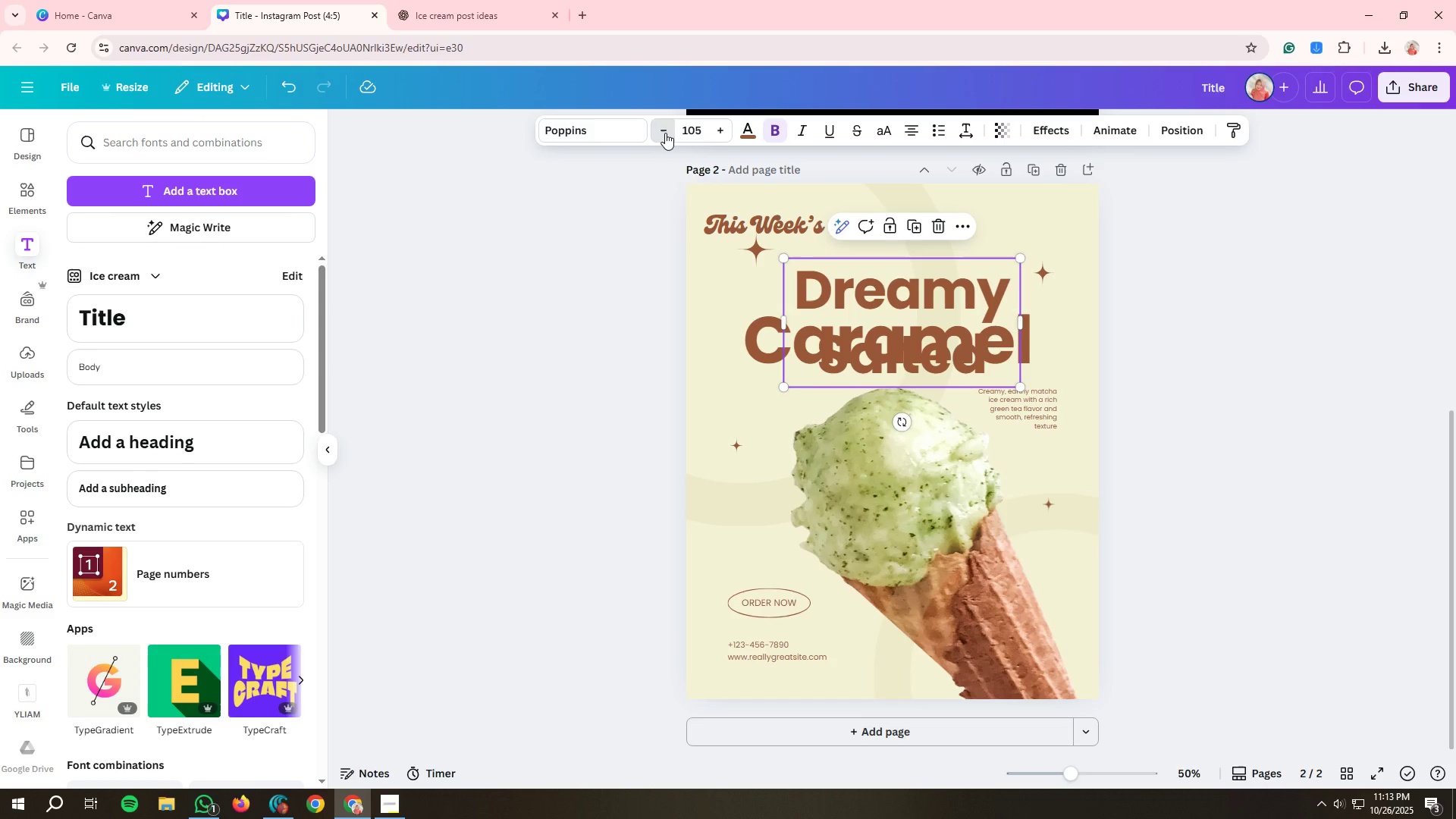 
triple_click([665, 133])
 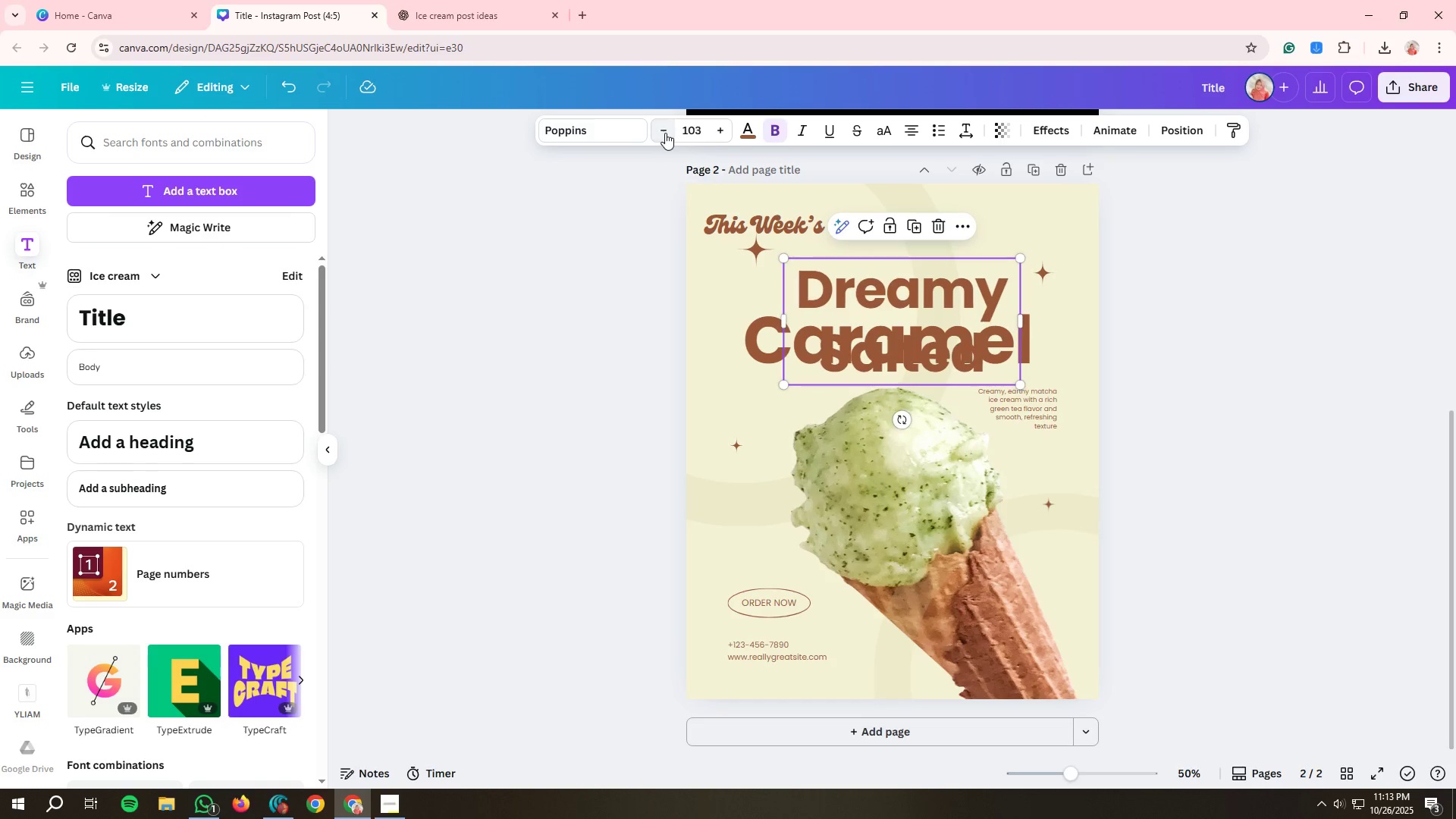 
triple_click([665, 133])
 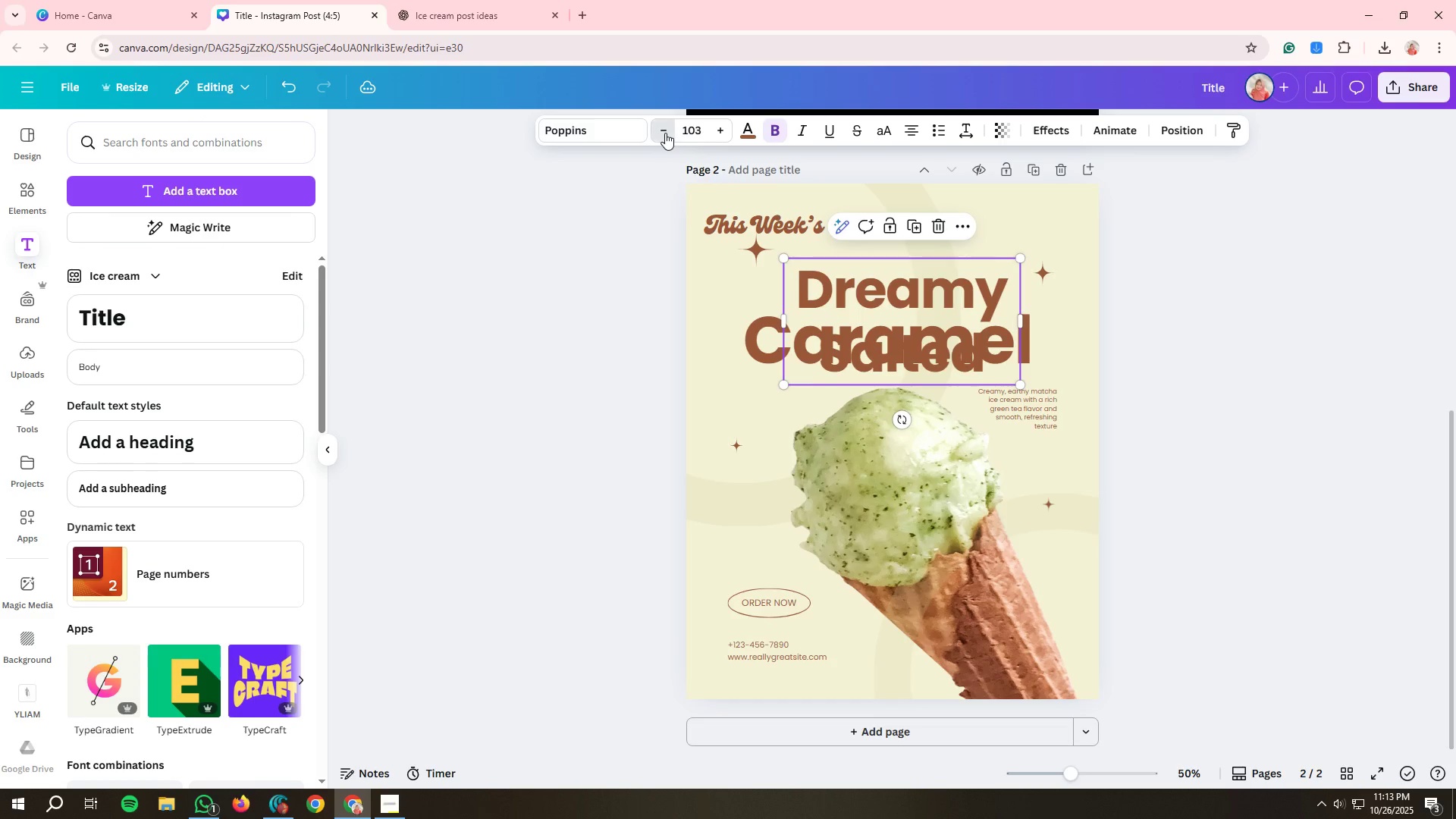 
triple_click([665, 133])
 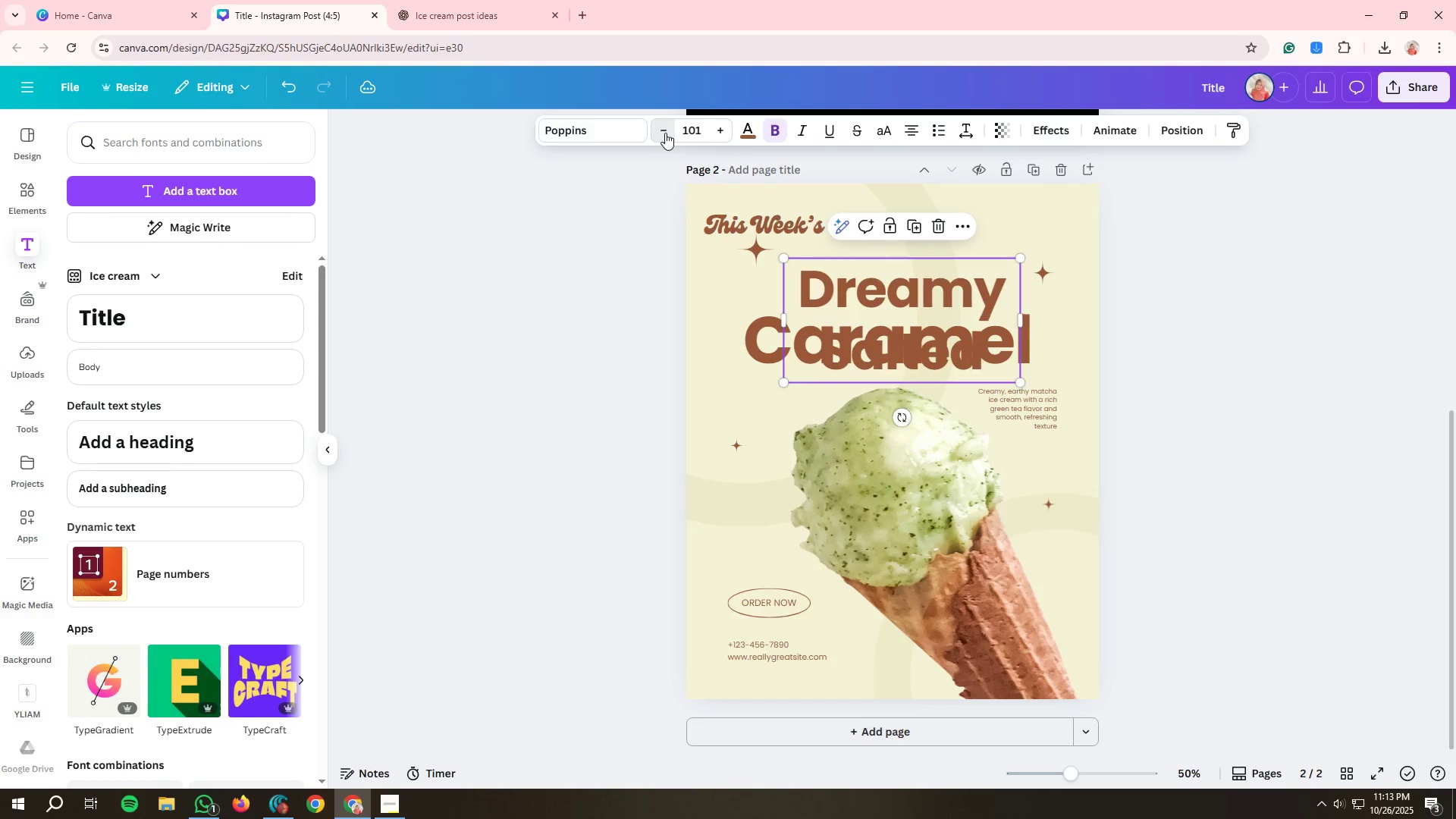 
triple_click([665, 133])
 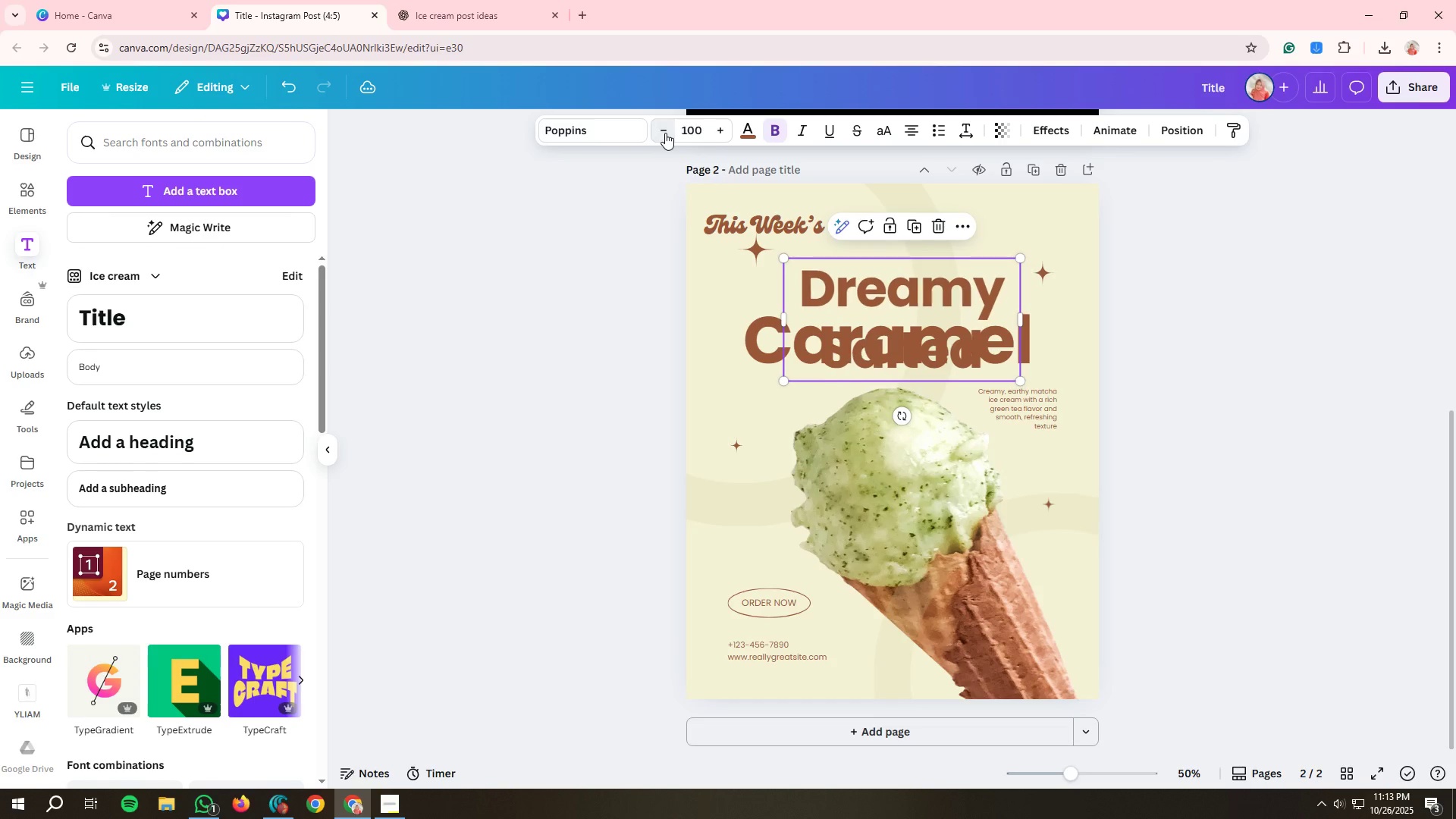 
triple_click([665, 133])
 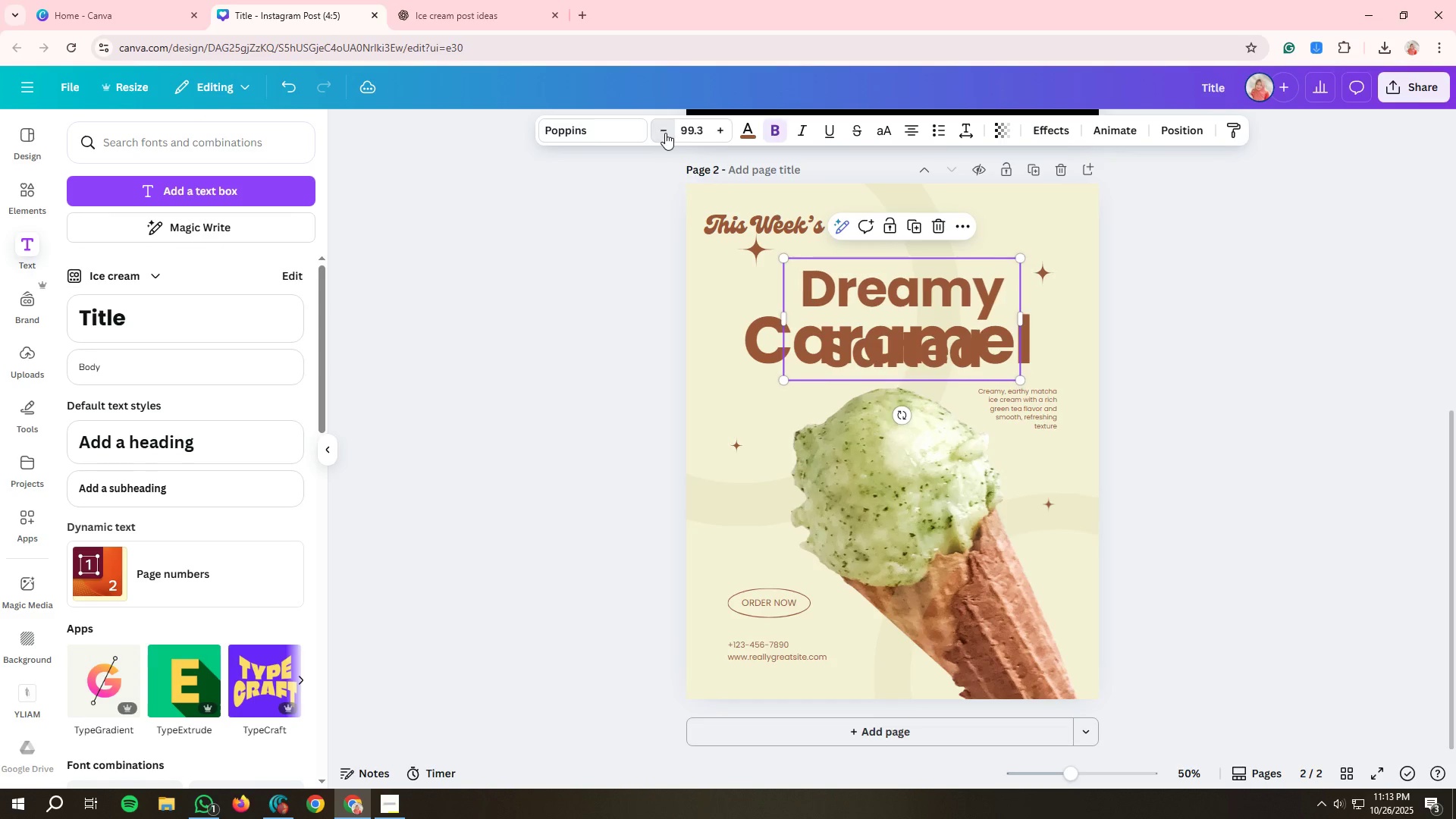 
triple_click([665, 133])
 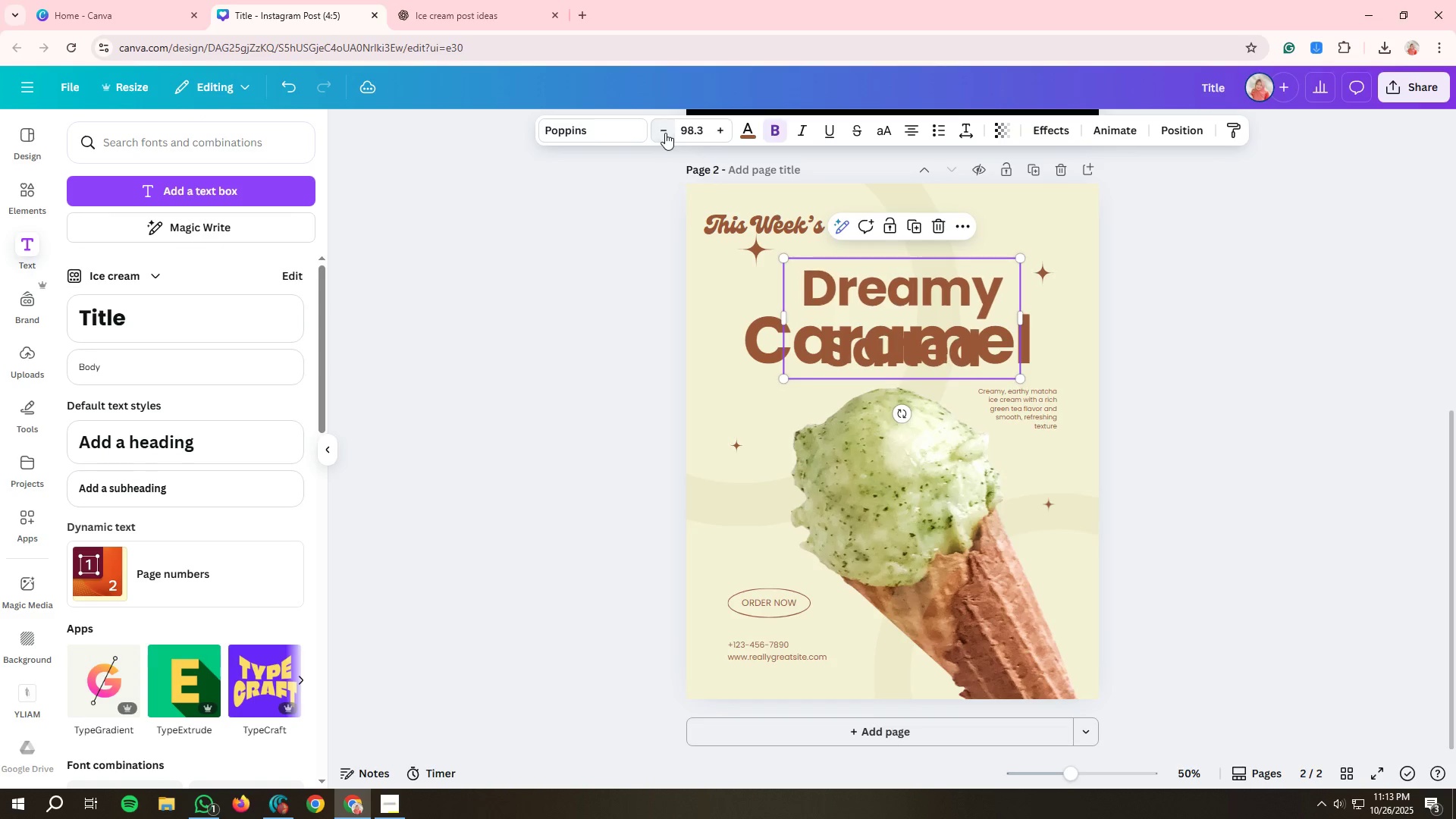 
triple_click([665, 133])
 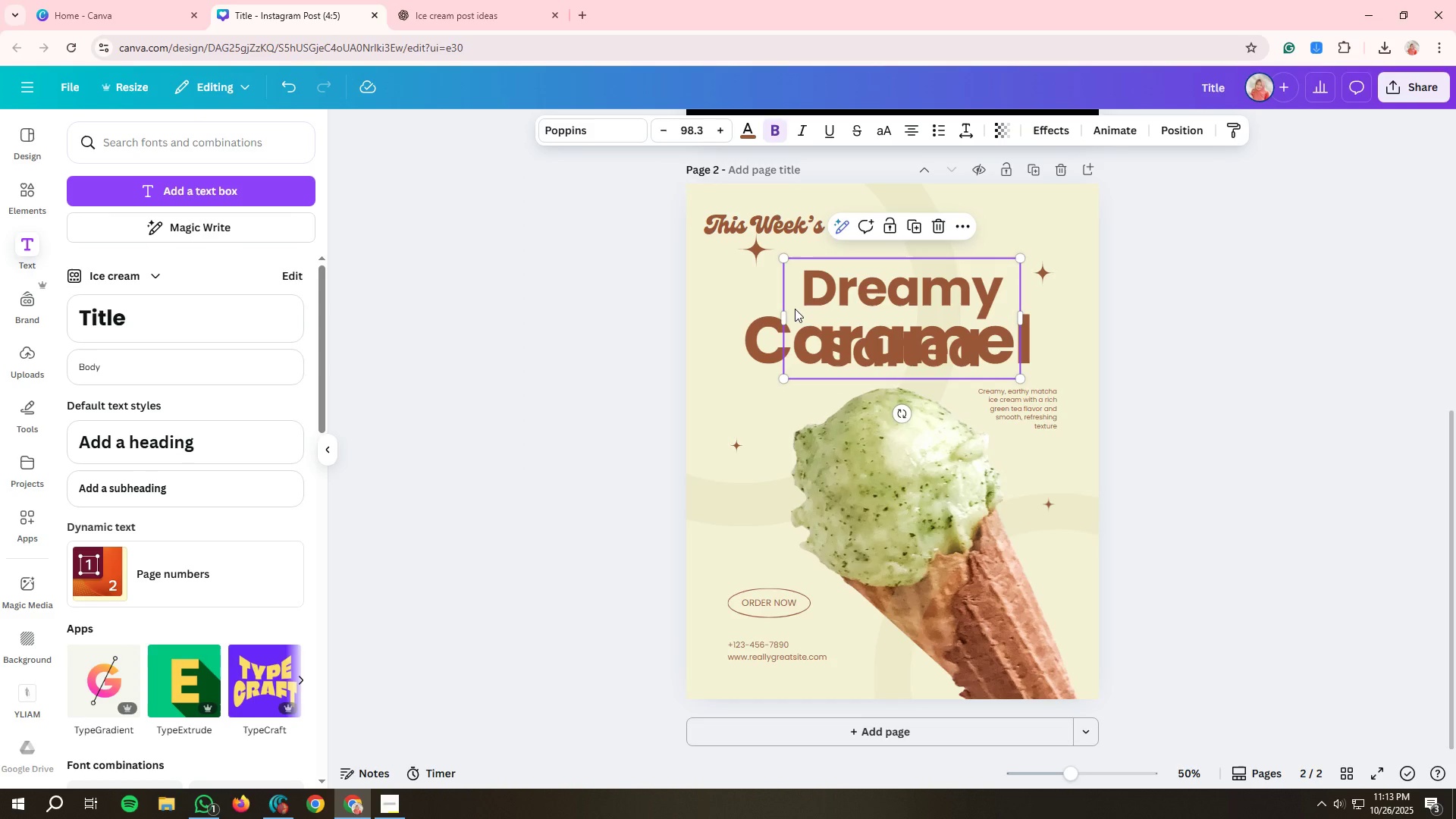 
left_click_drag(start_coordinate=[785, 316], to_coordinate=[781, 318])
 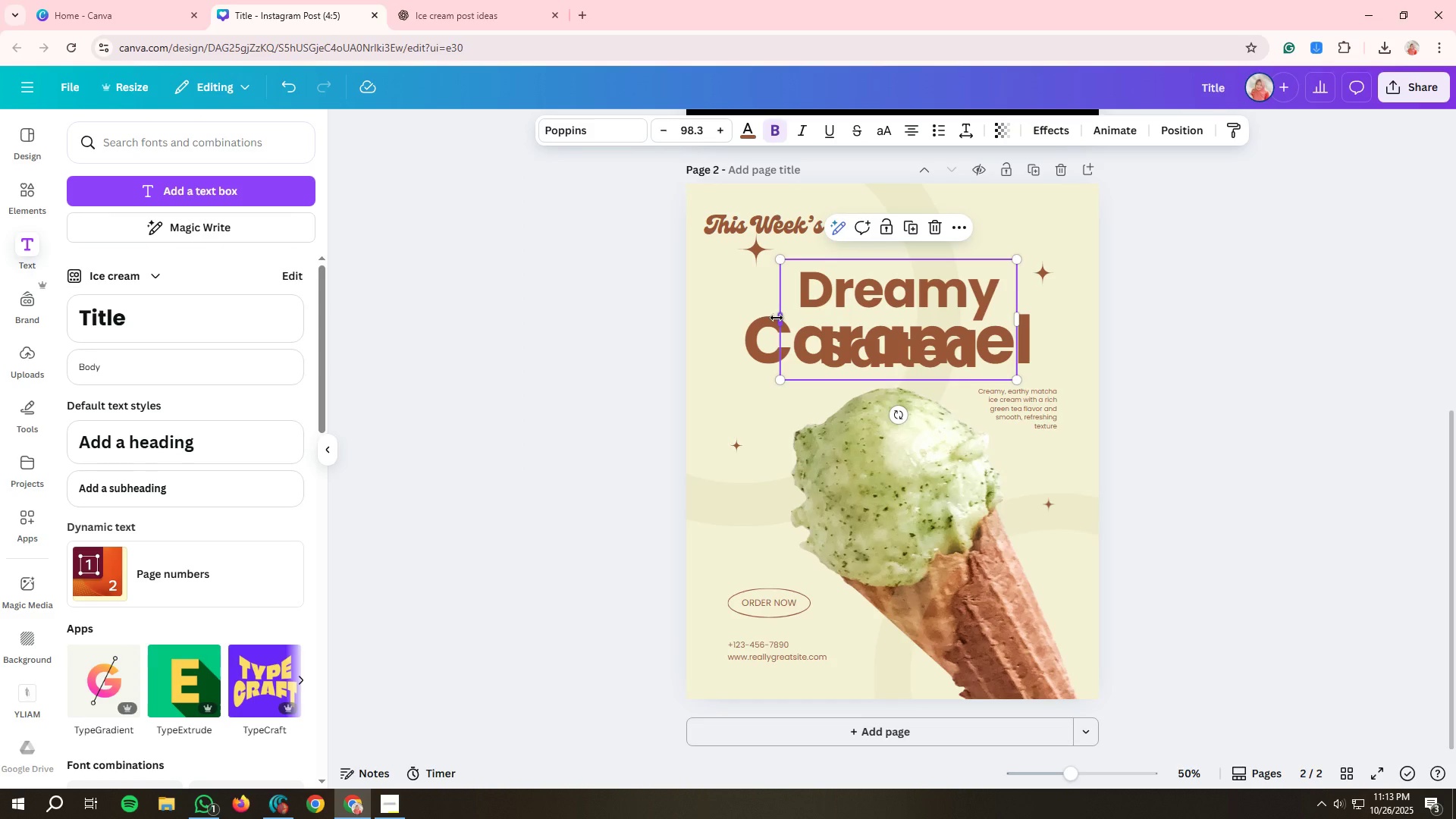 
left_click_drag(start_coordinate=[777, 318], to_coordinate=[700, 324])
 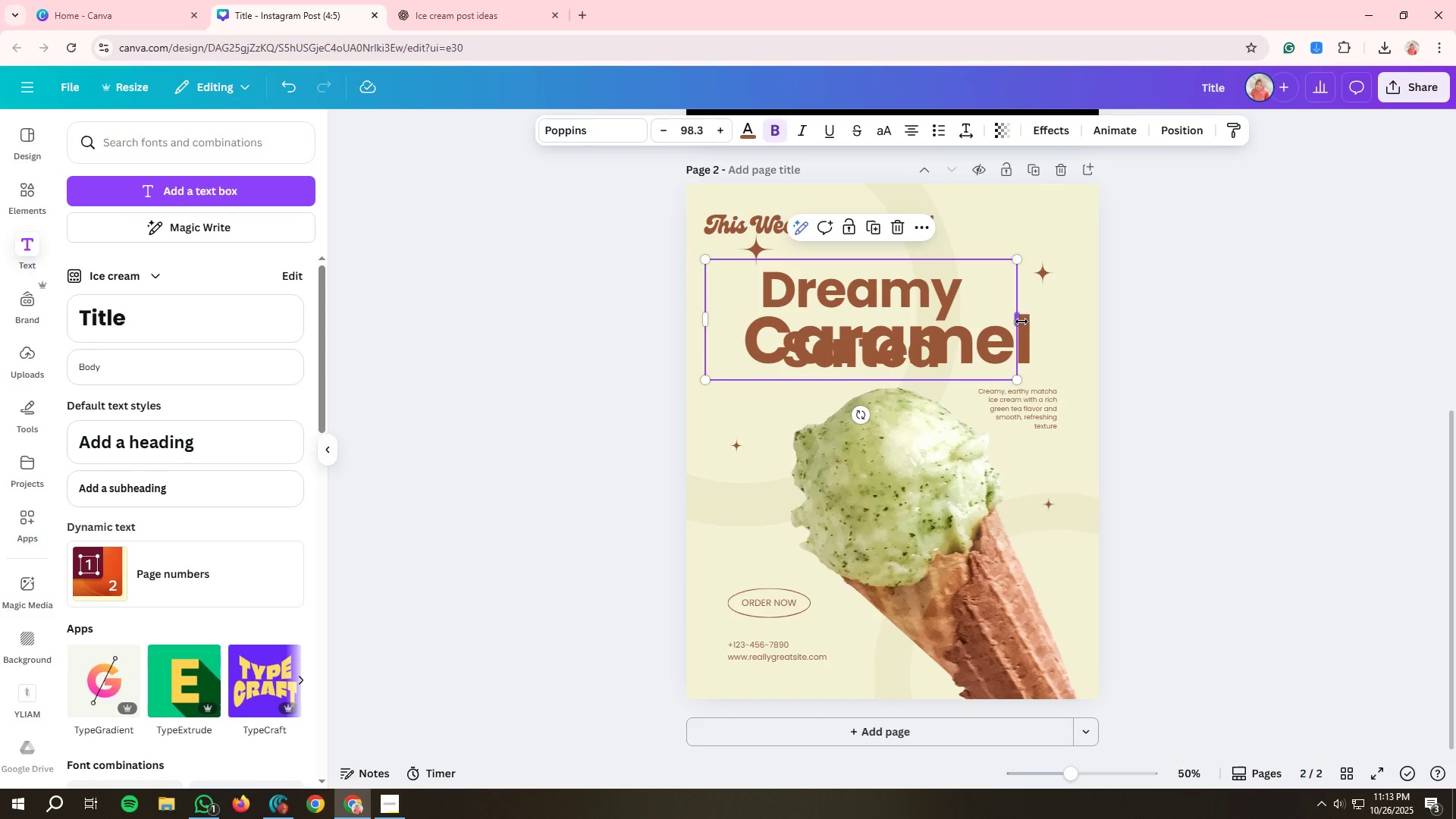 
left_click_drag(start_coordinate=[1021, 322], to_coordinate=[1082, 321])
 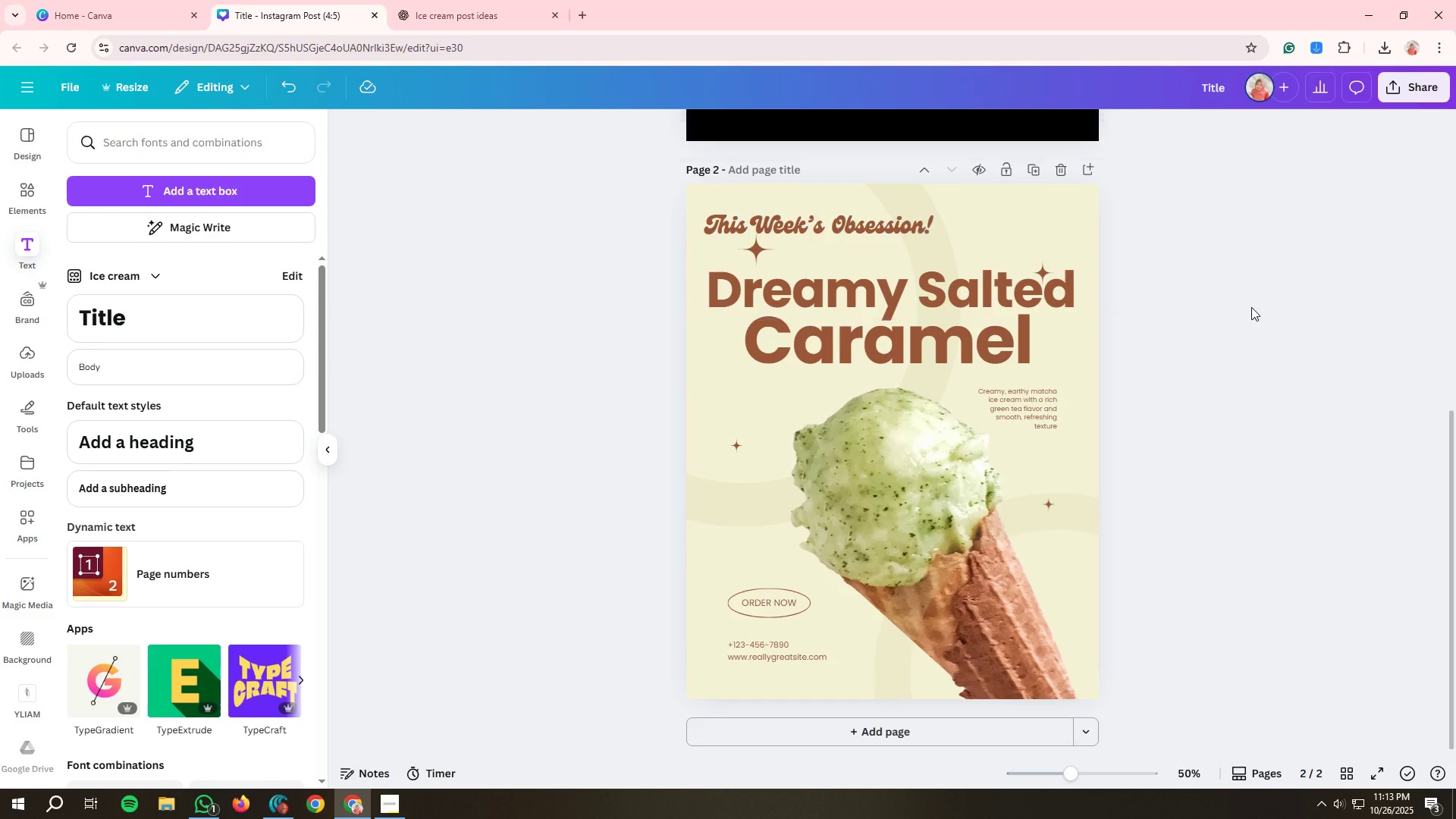 
left_click([1251, 307])
 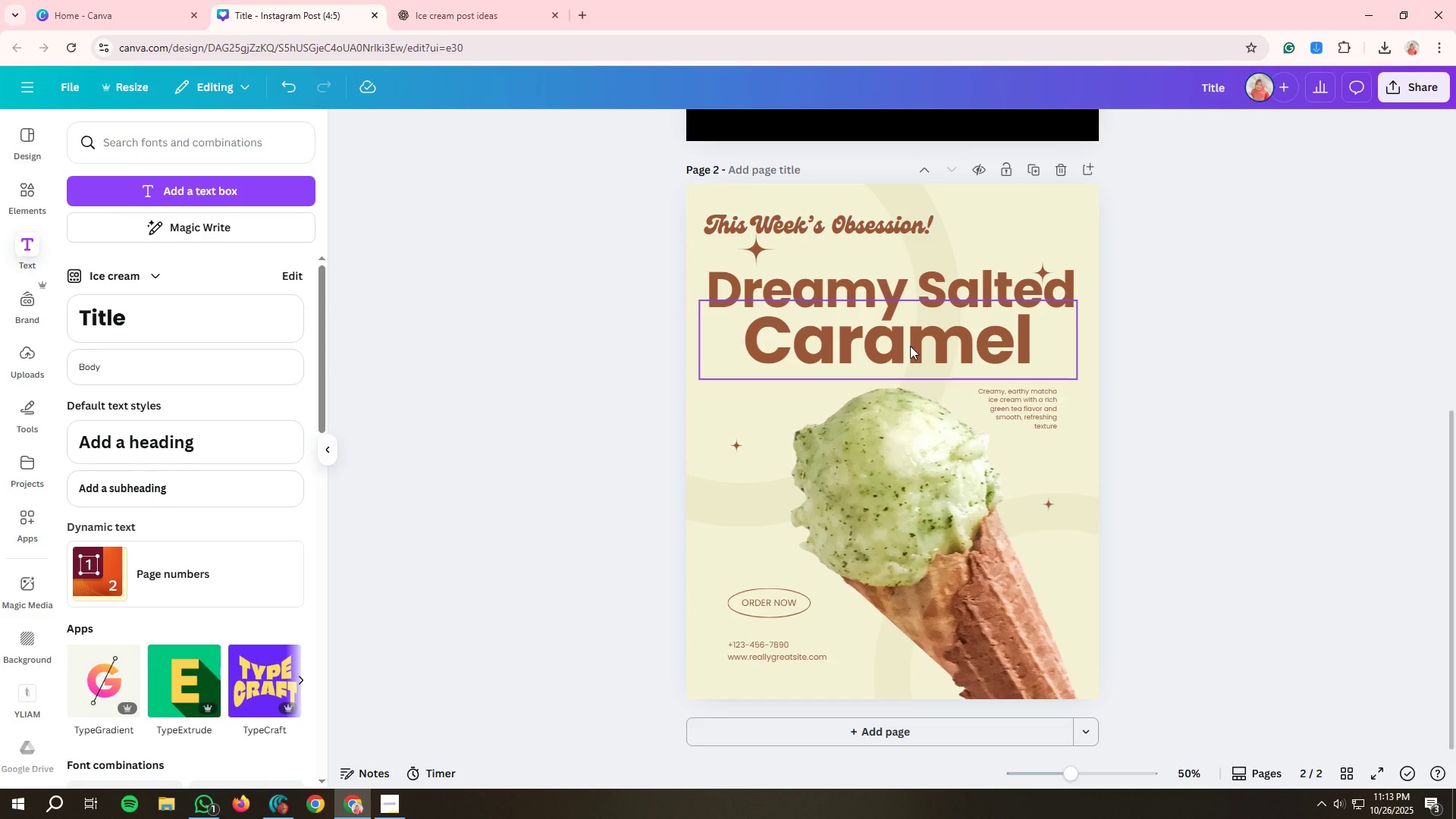 
left_click([910, 346])
 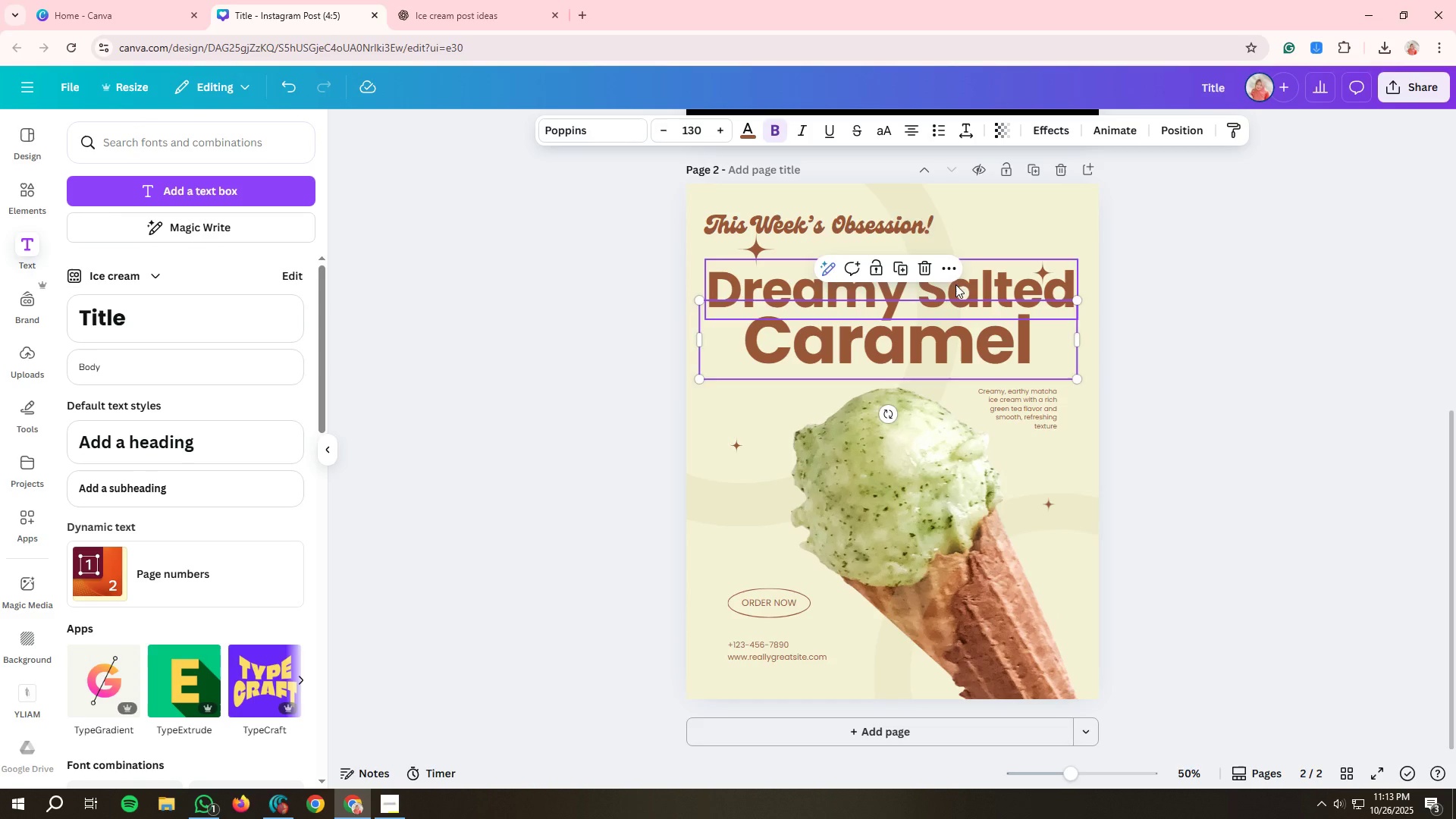 
left_click([957, 284])
 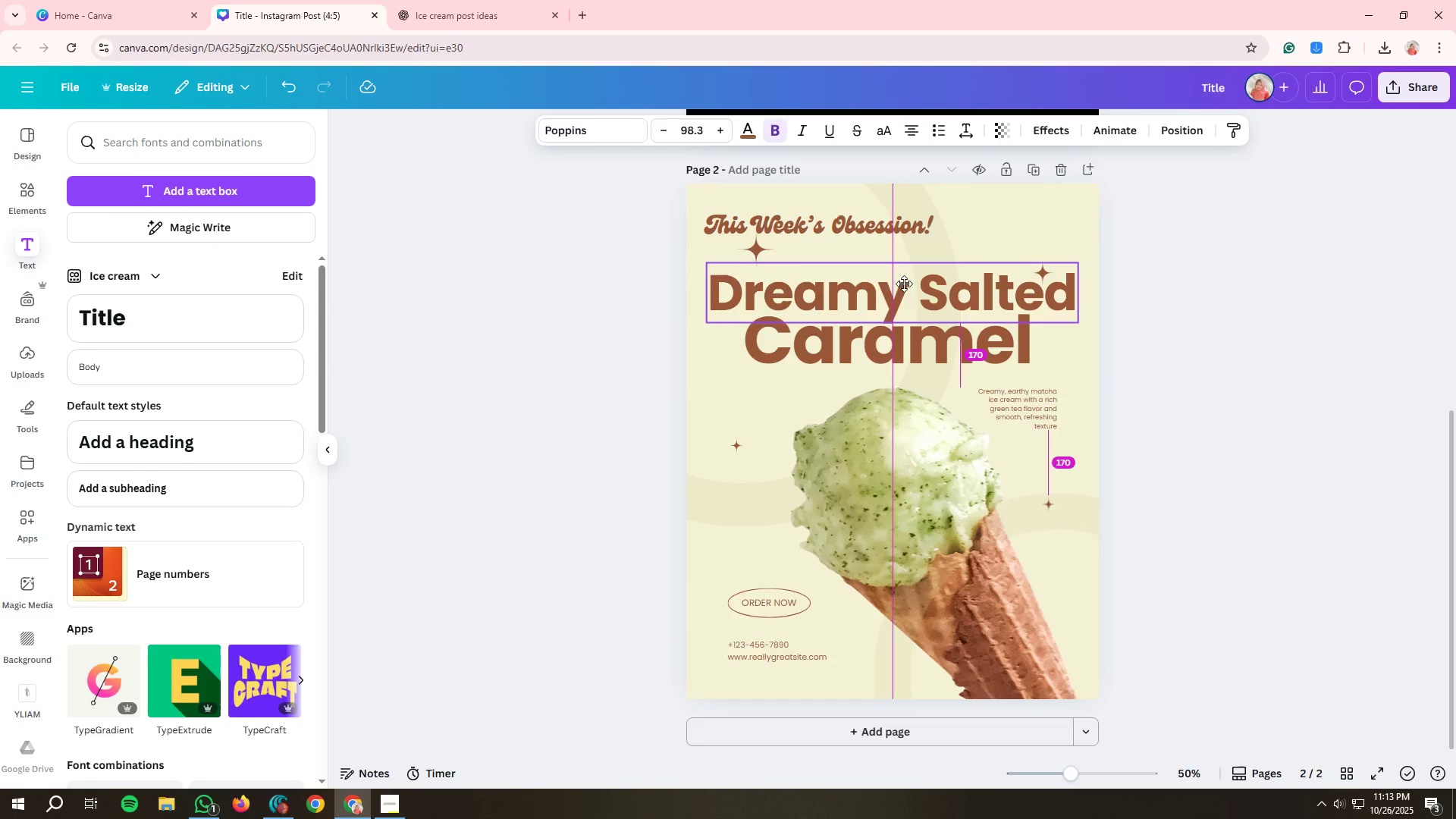 
left_click([1295, 297])
 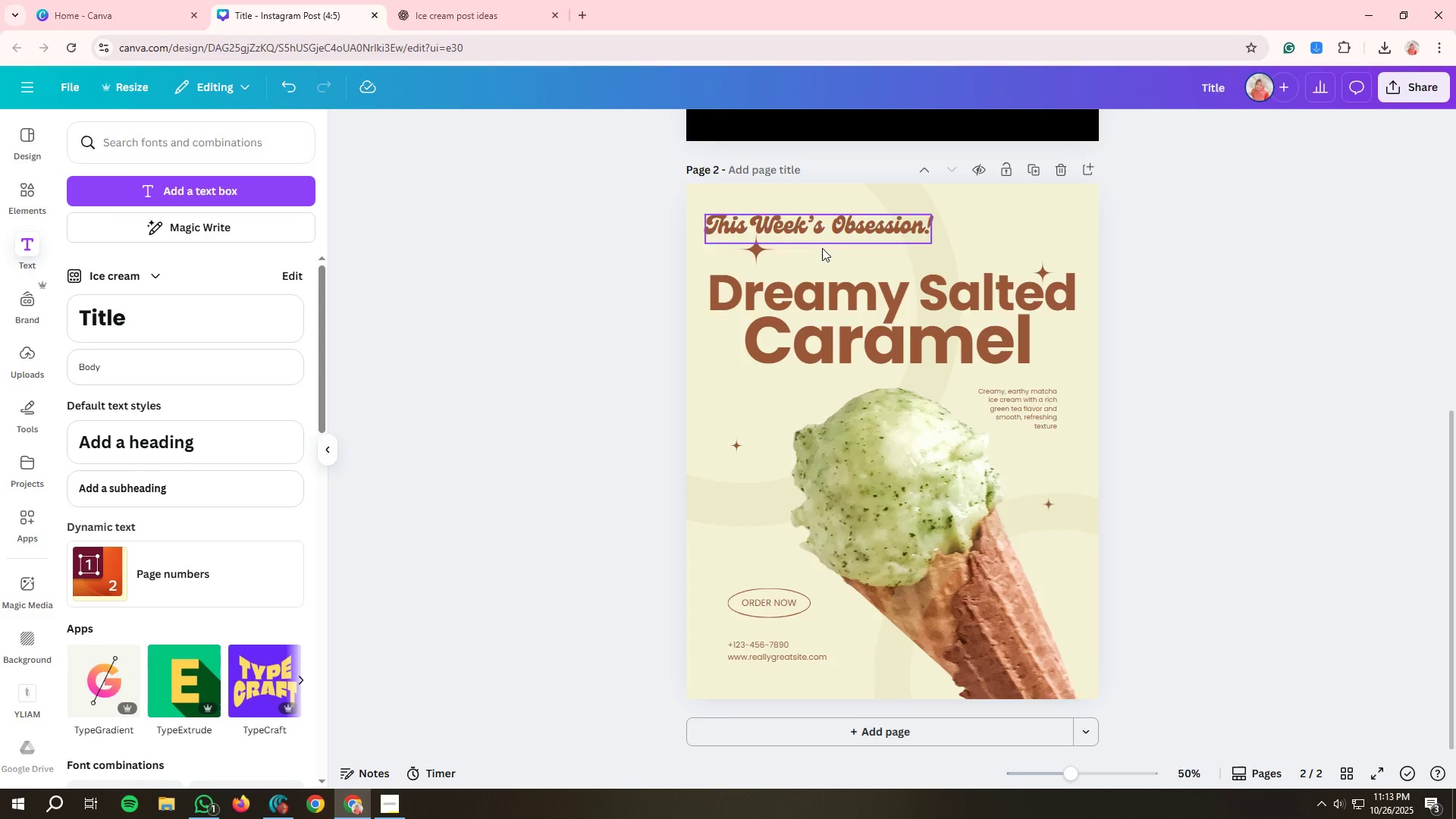 
wait(5.08)
 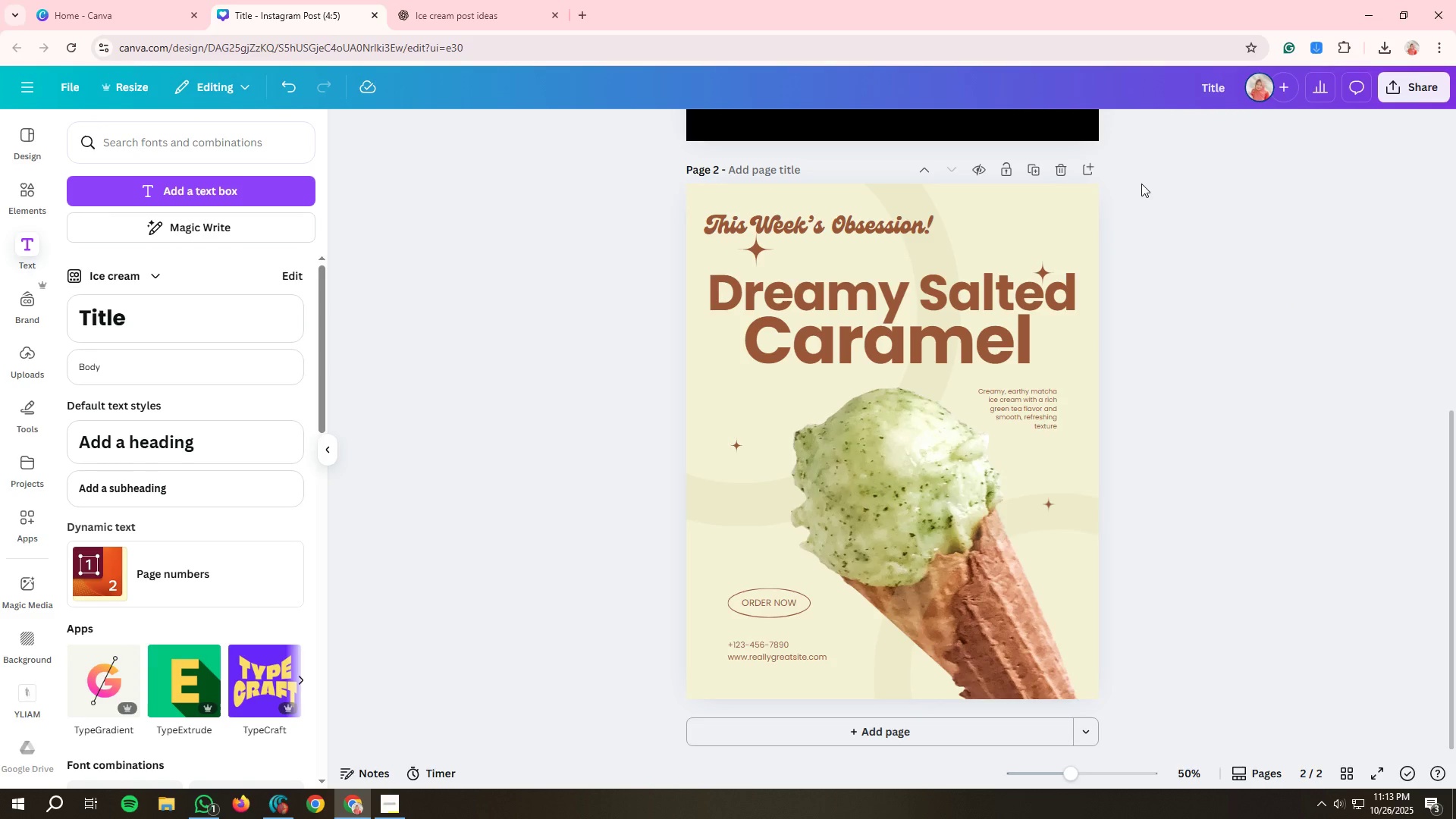 
left_click_drag(start_coordinate=[787, 222], to_coordinate=[795, 277])
 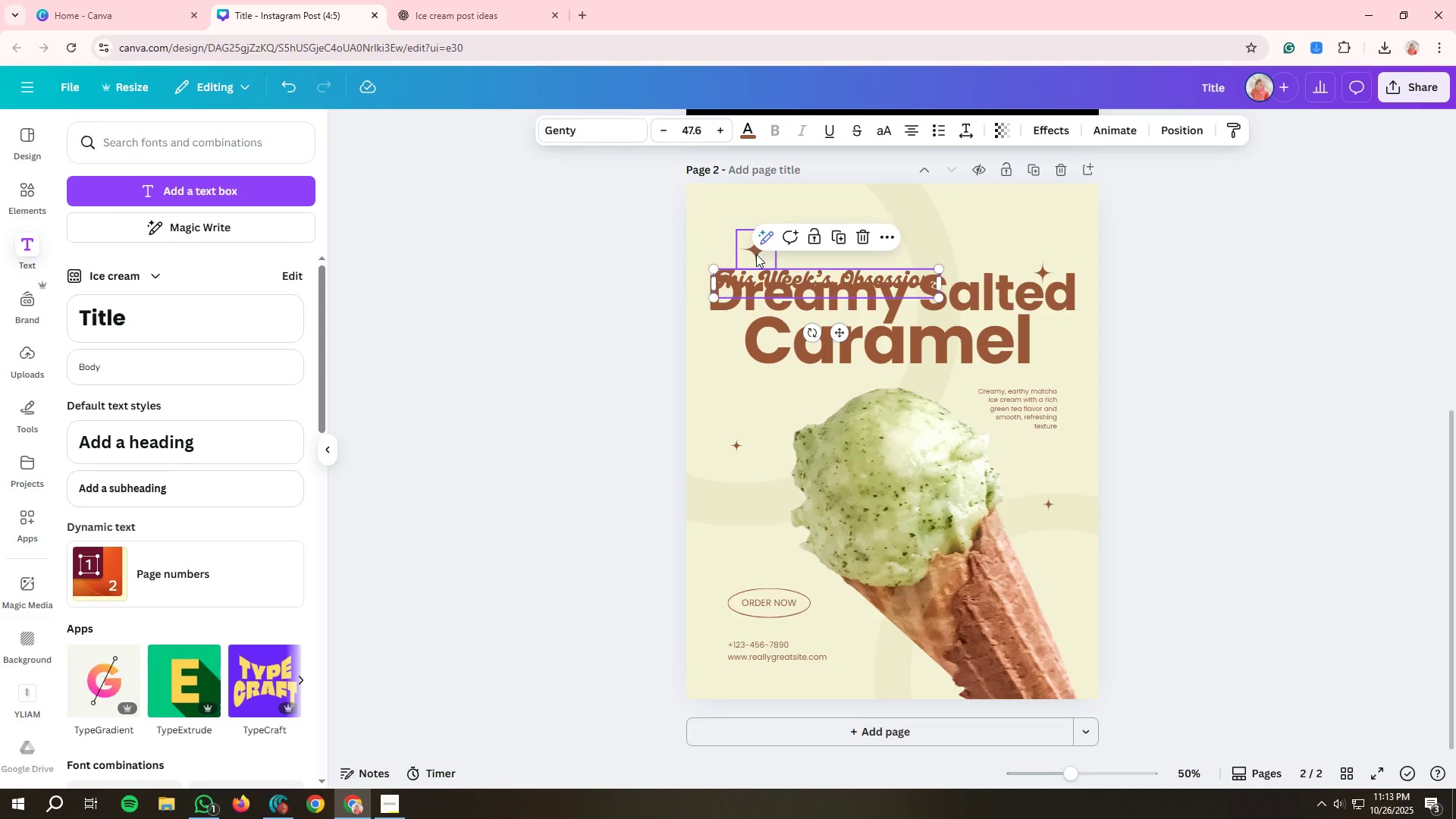 
double_click([756, 254])
 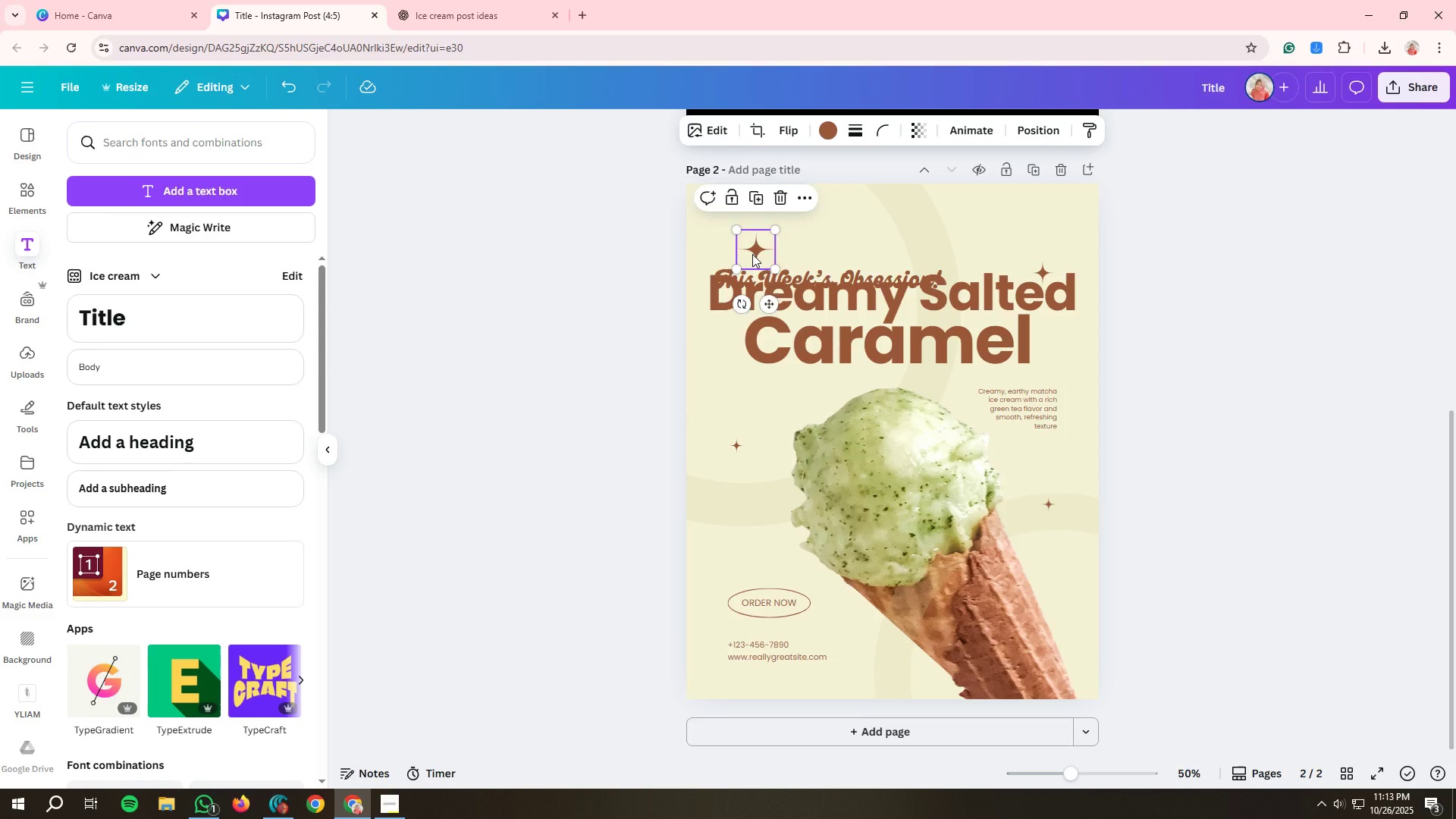 
left_click_drag(start_coordinate=[756, 254], to_coordinate=[733, 234])
 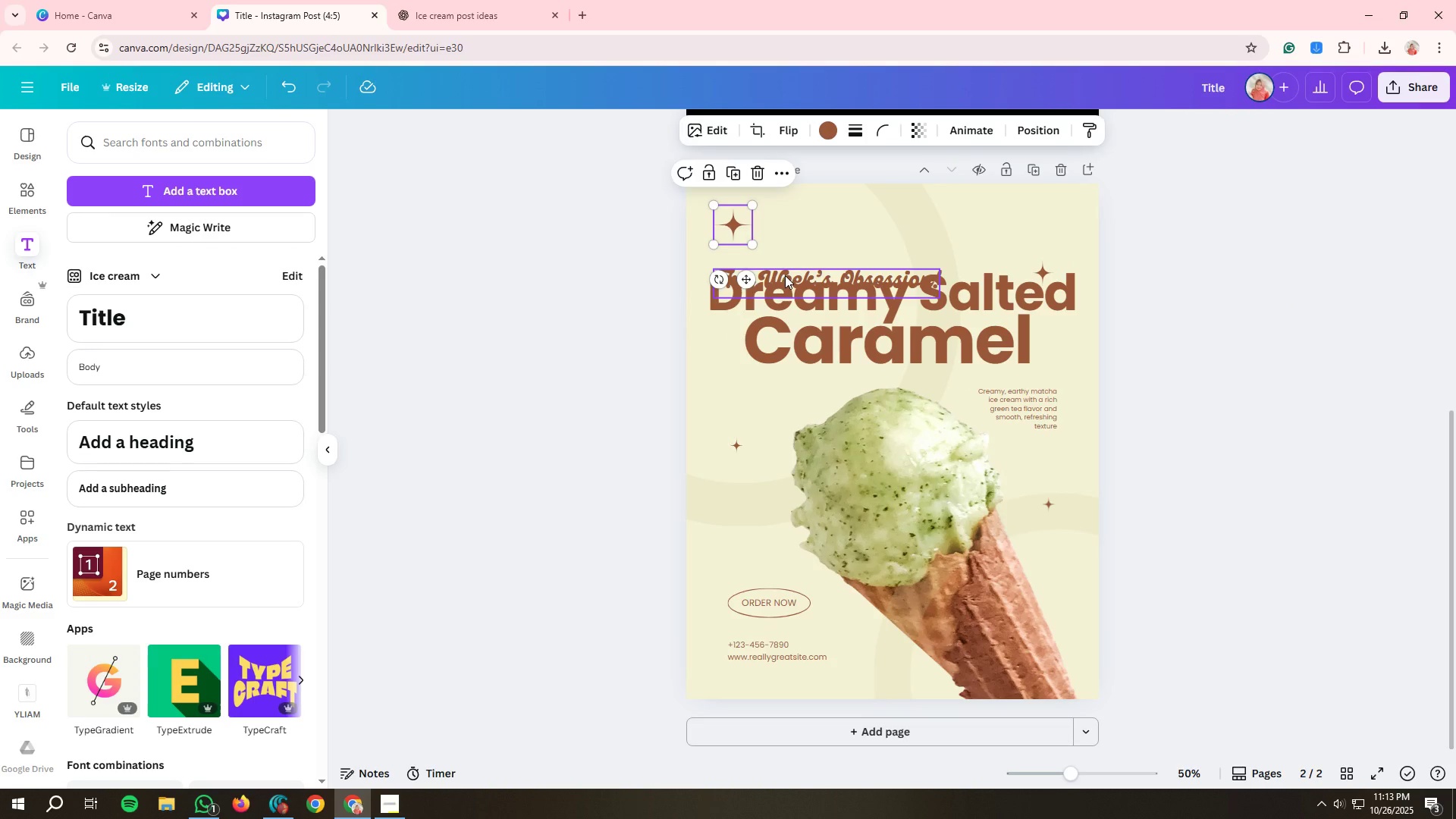 
left_click([785, 275])
 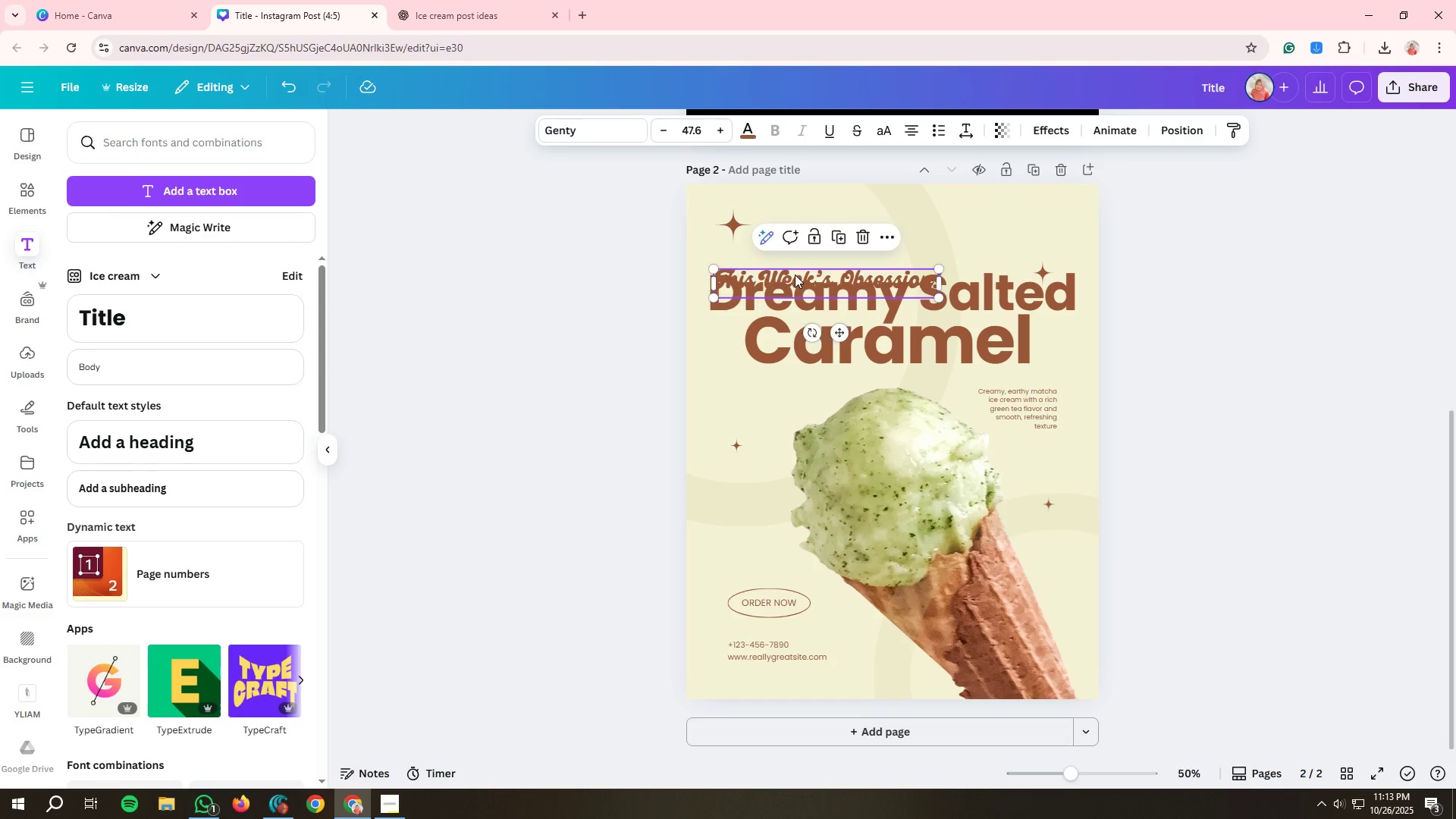 
left_click_drag(start_coordinate=[795, 275], to_coordinate=[793, 249])
 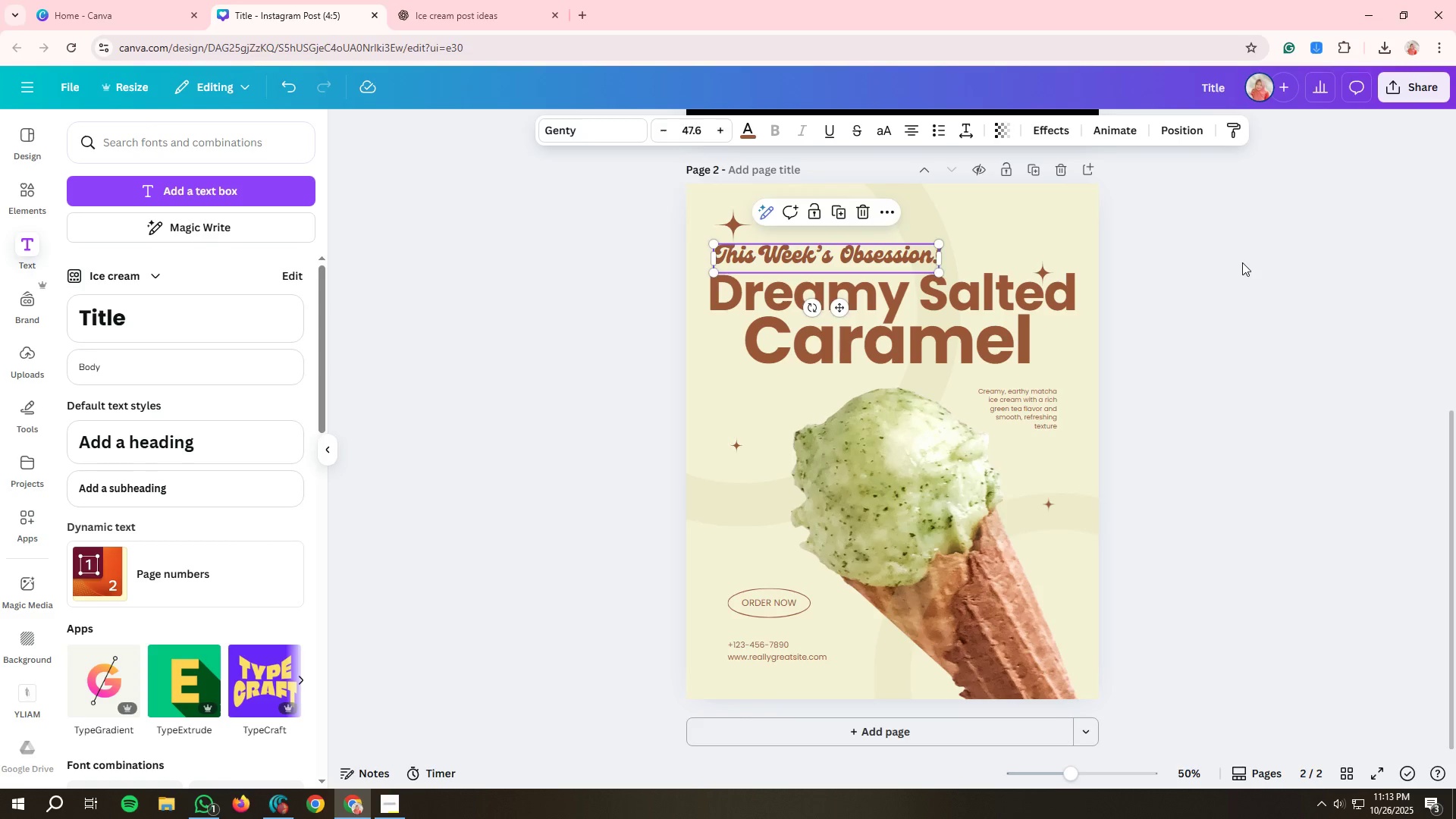 
left_click([1242, 262])
 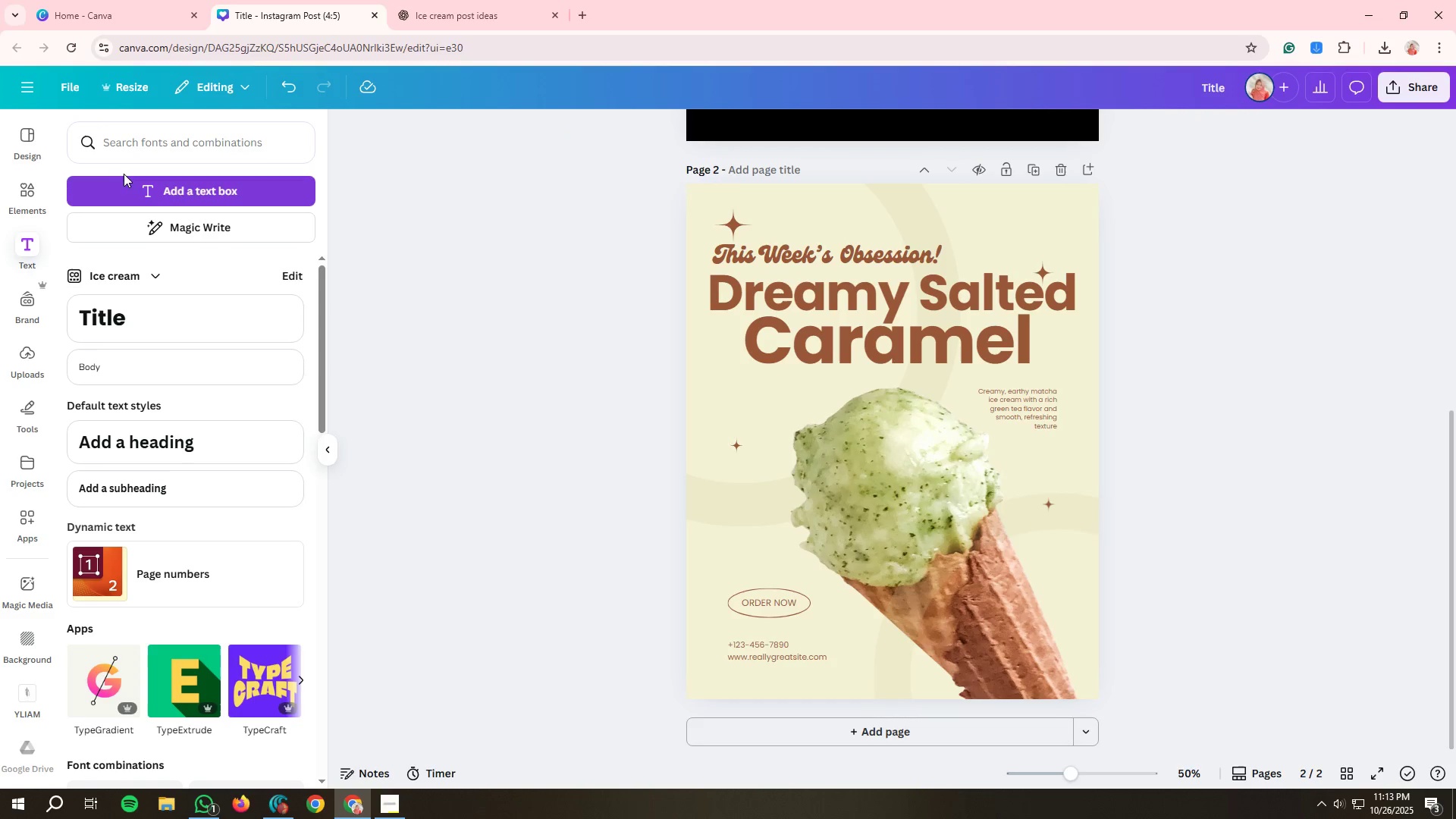 
left_click([30, 141])
 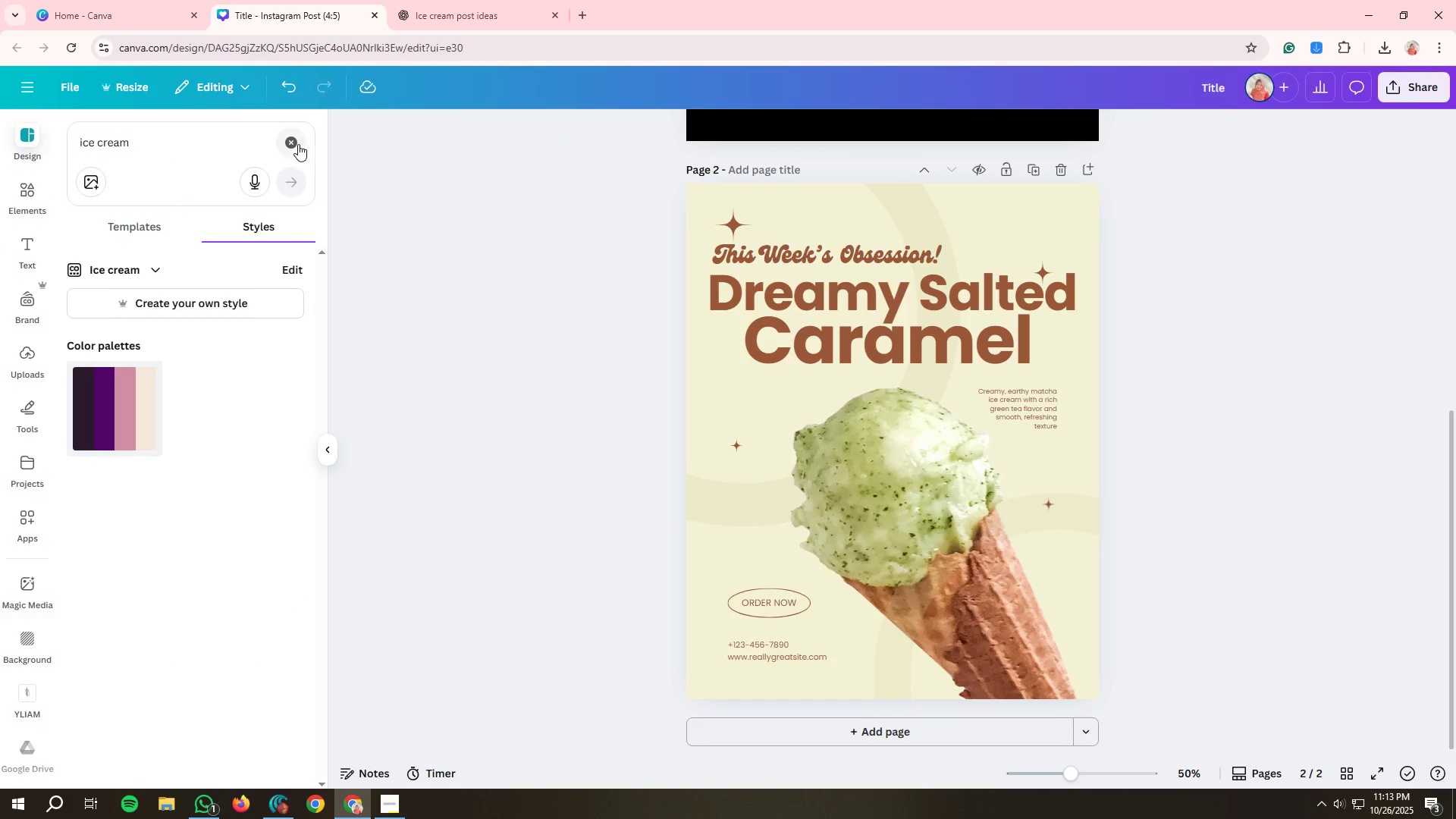 
left_click([297, 144])
 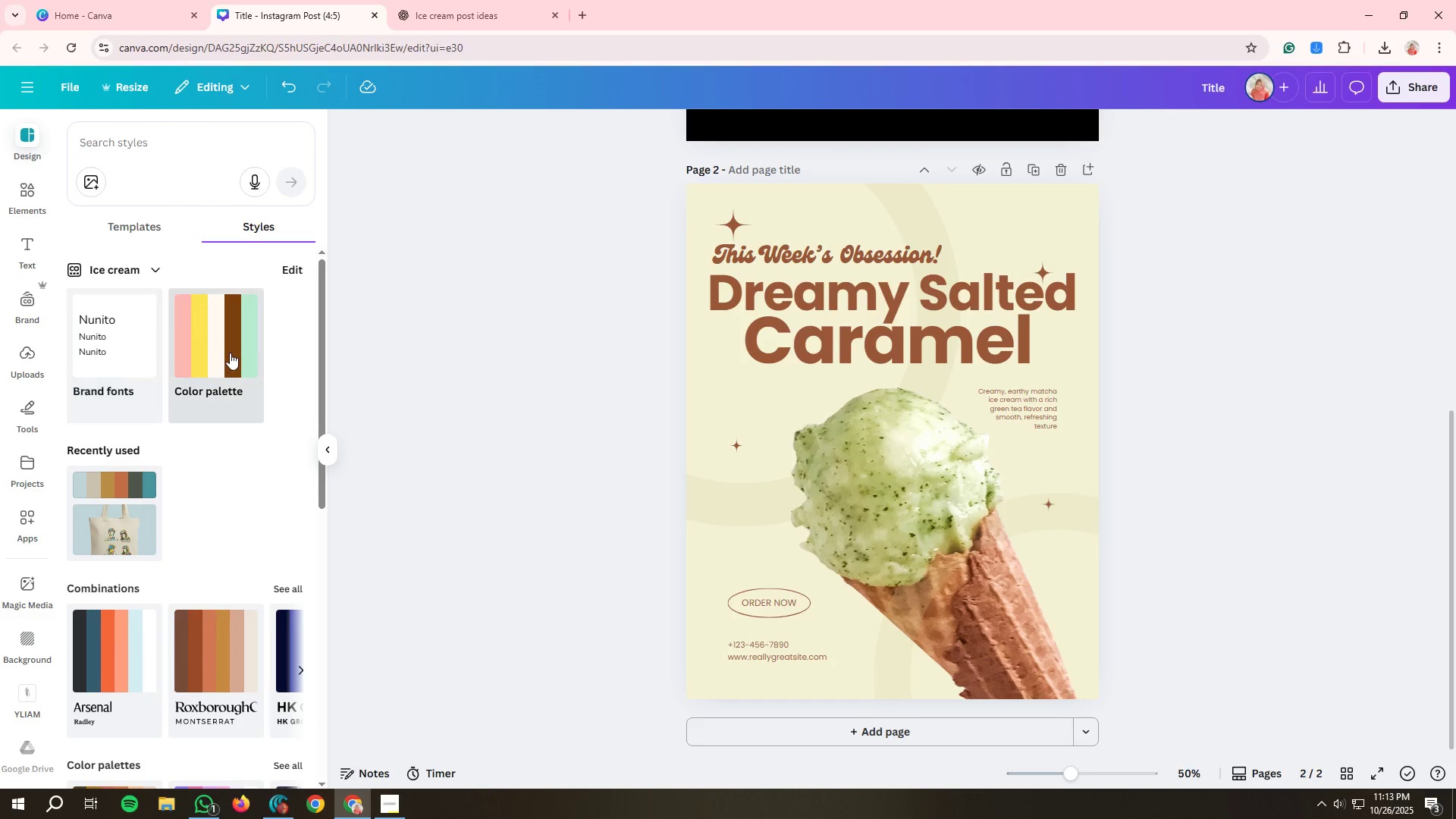 
left_click([230, 353])
 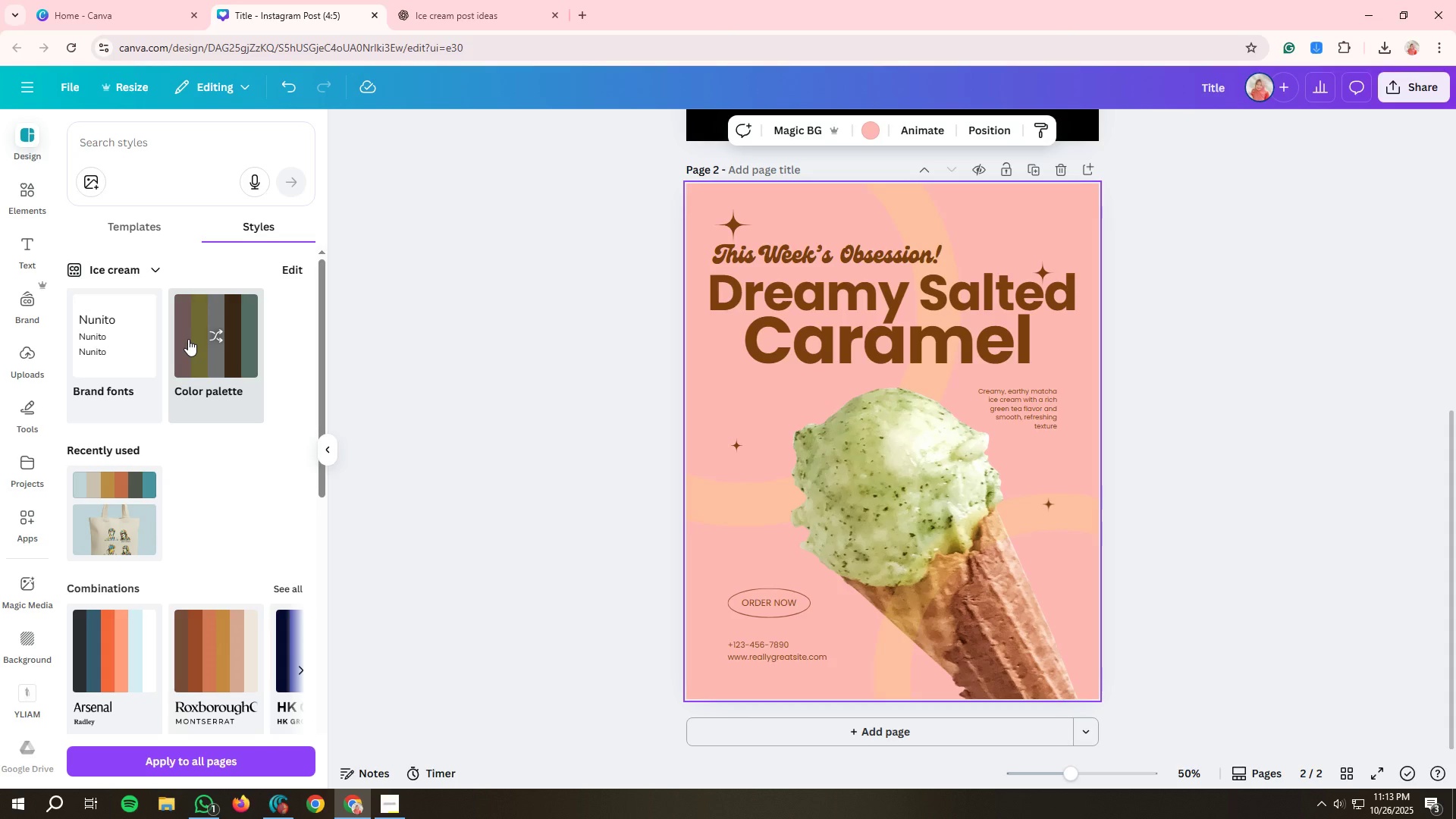 
left_click([188, 339])
 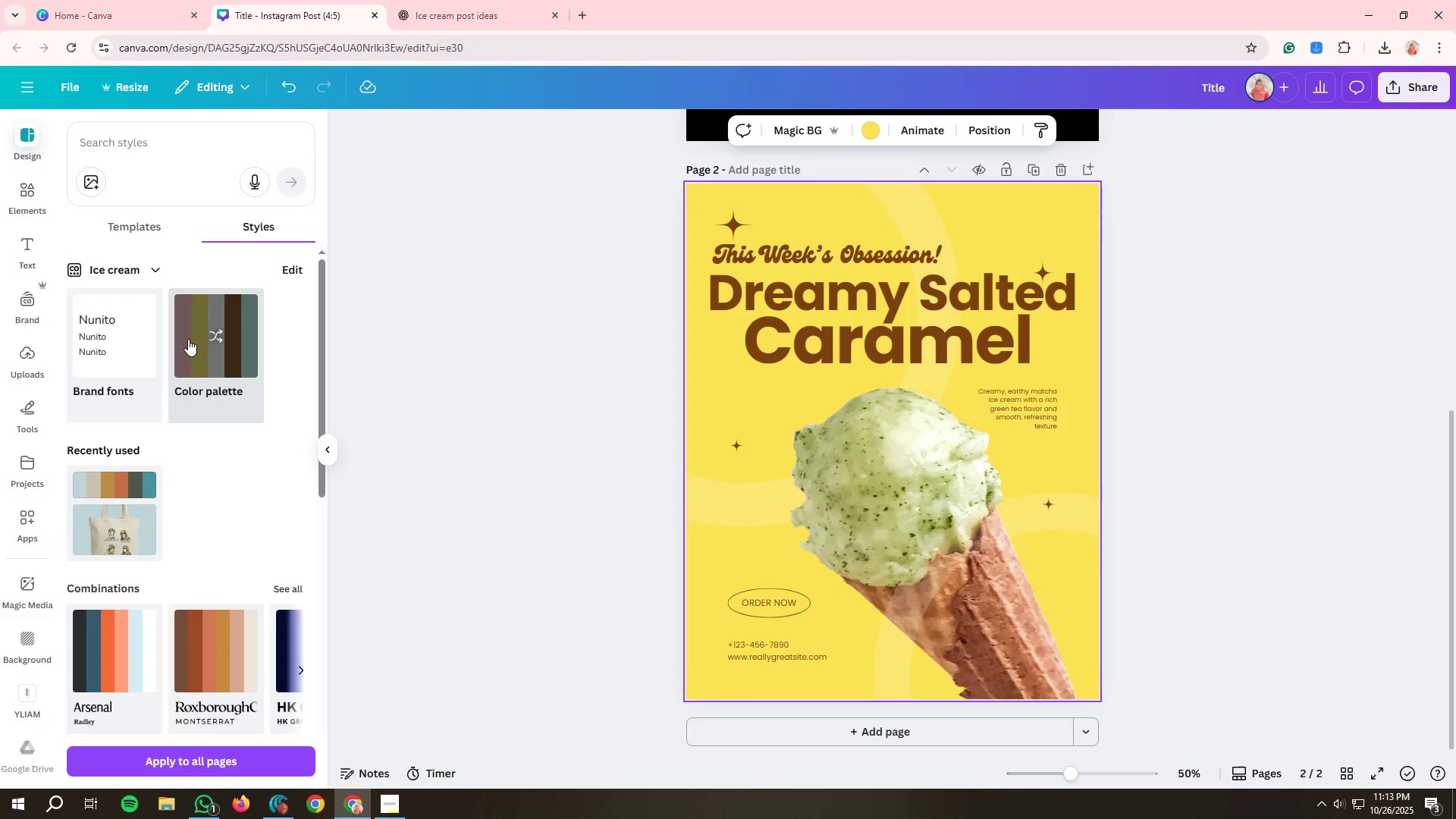 
left_click([188, 339])
 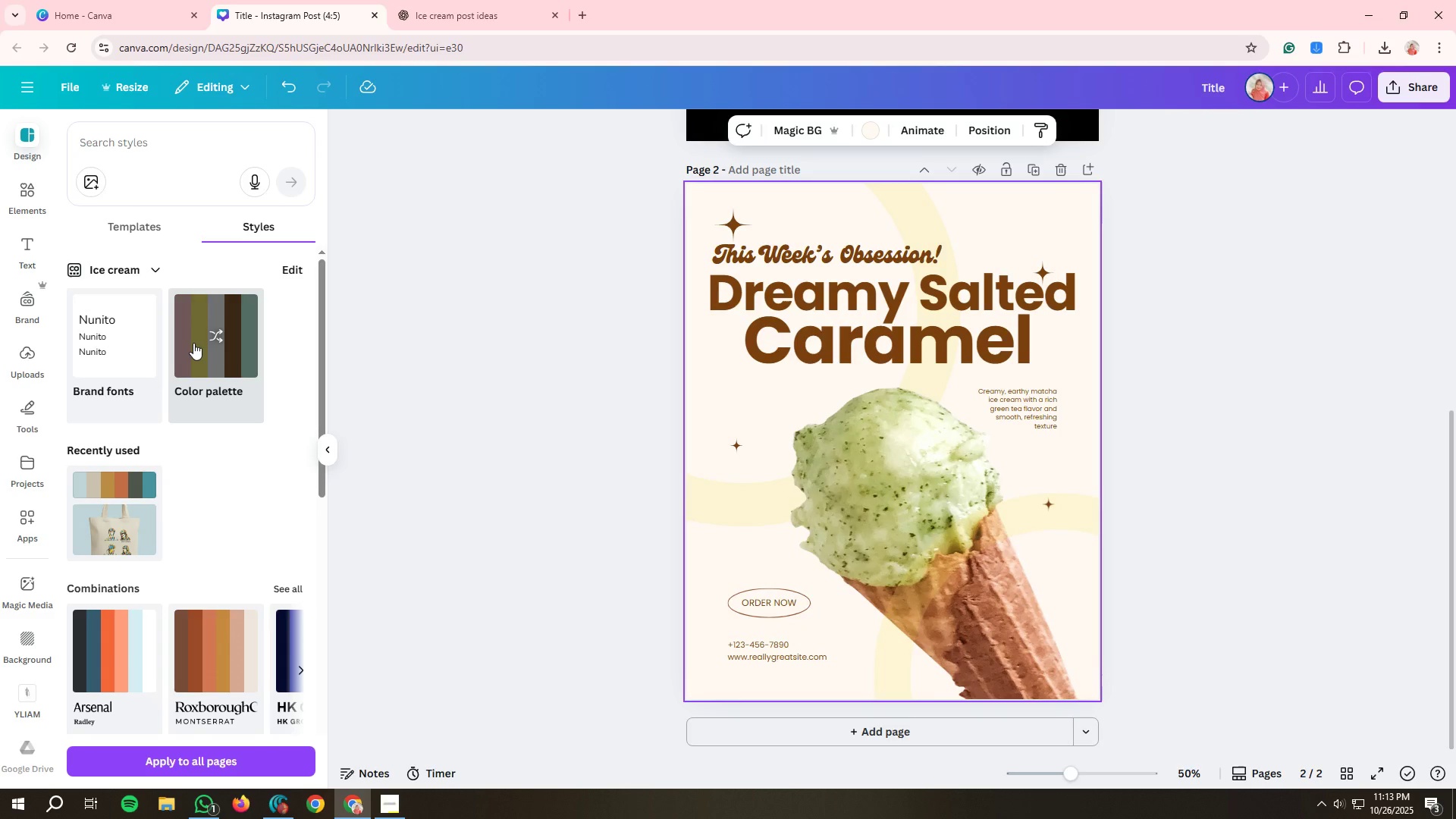 
left_click([200, 340])
 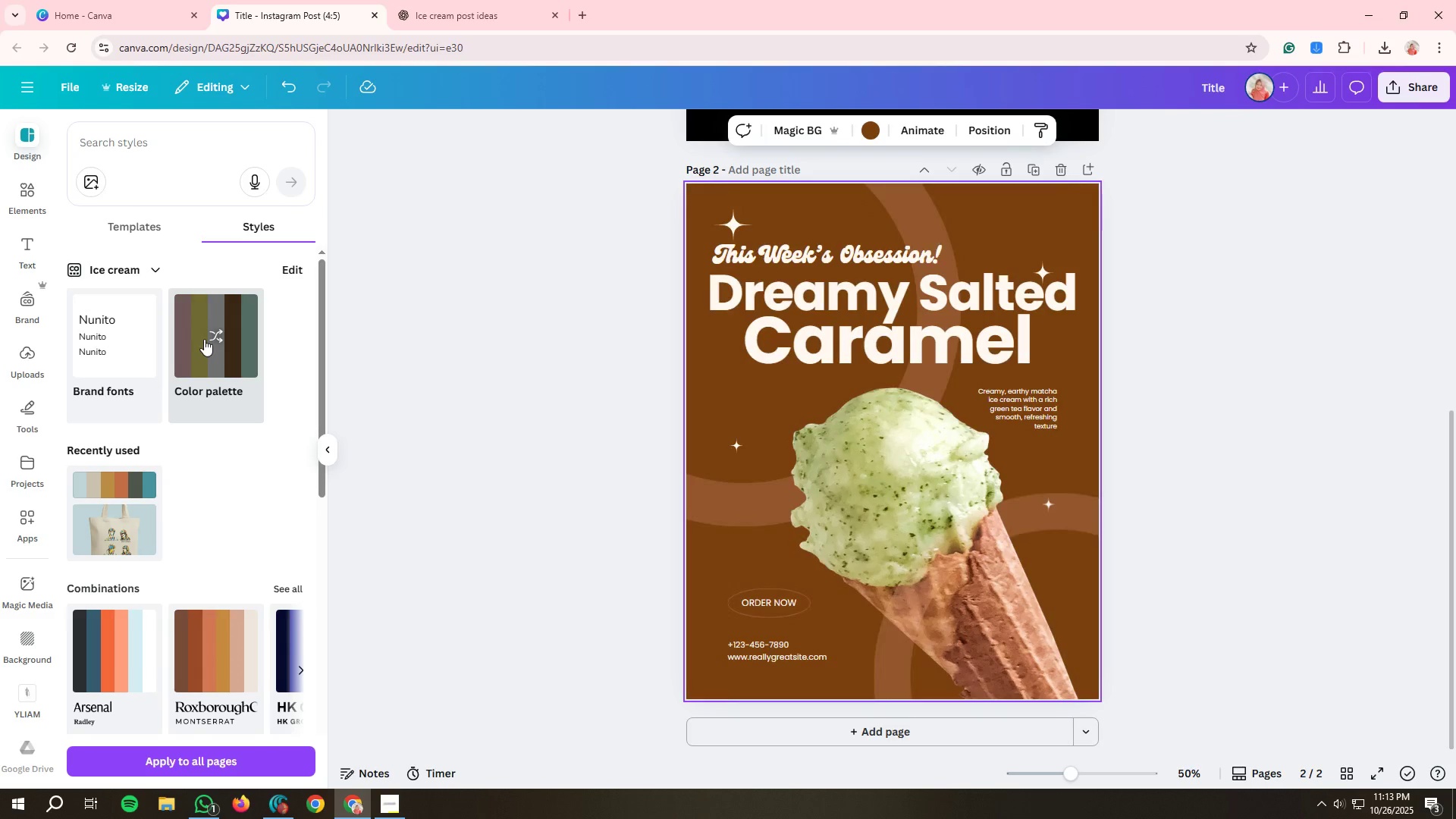 
left_click([204, 339])
 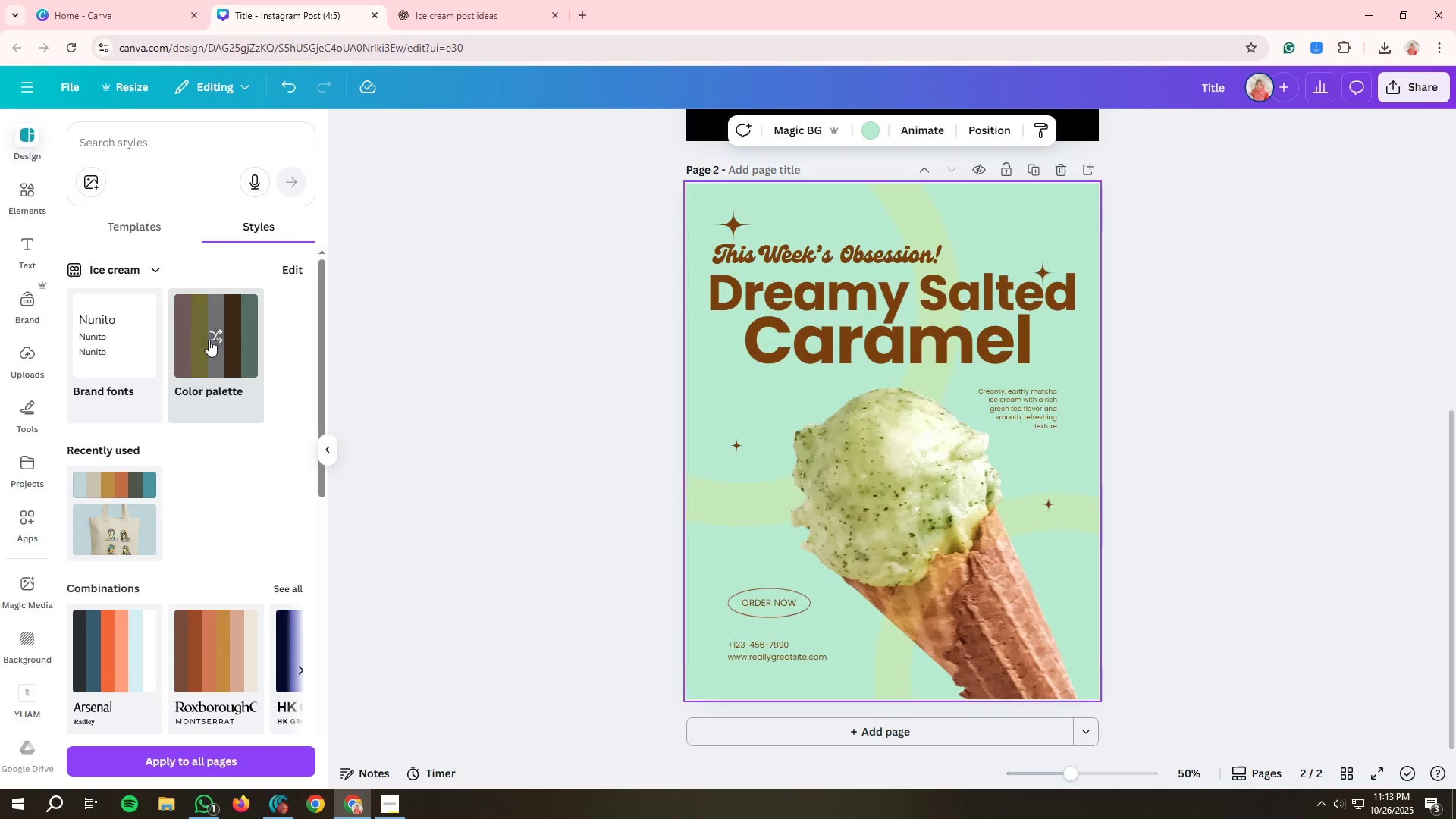 
left_click([212, 338])
 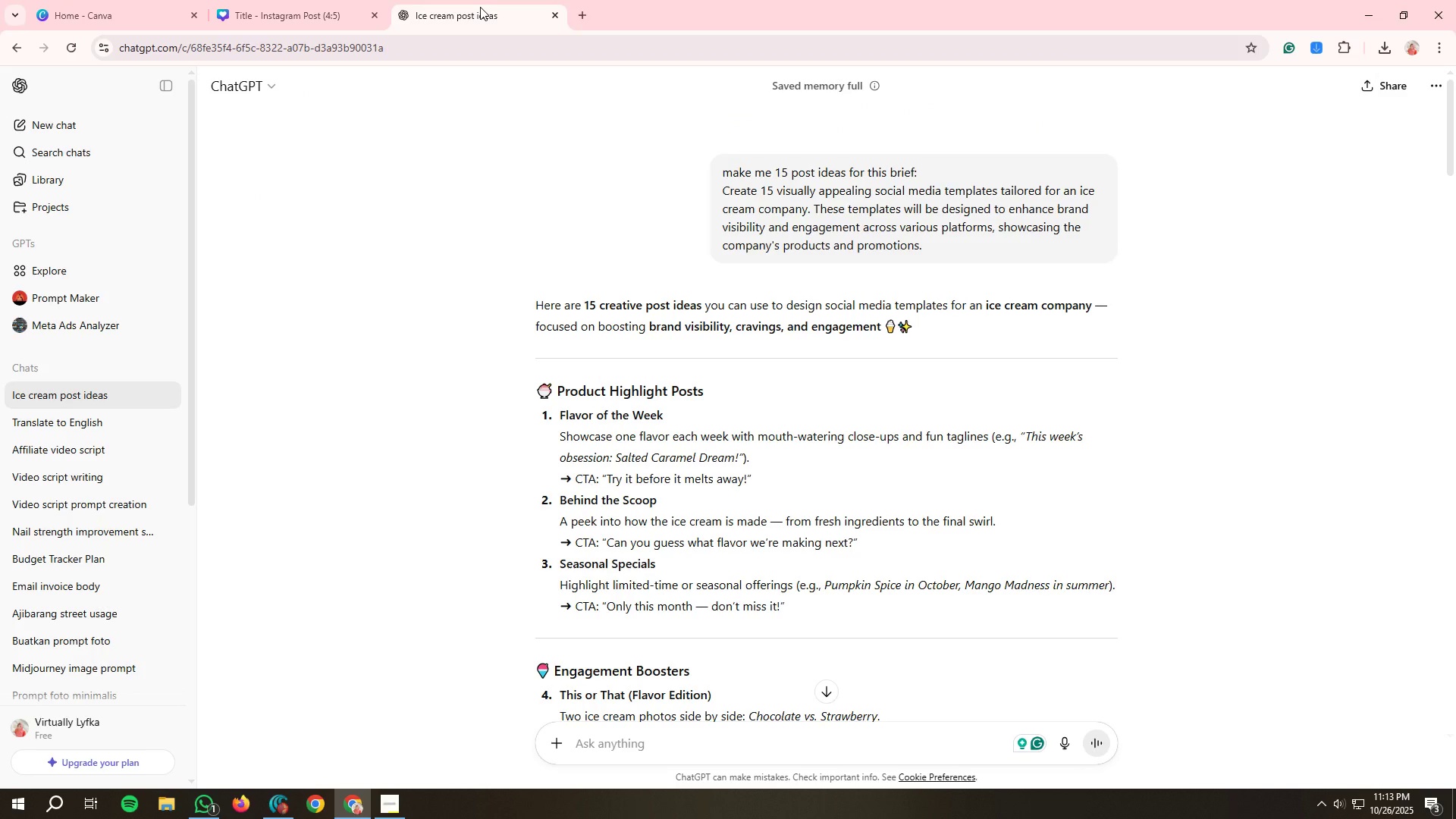 
wait(6.05)
 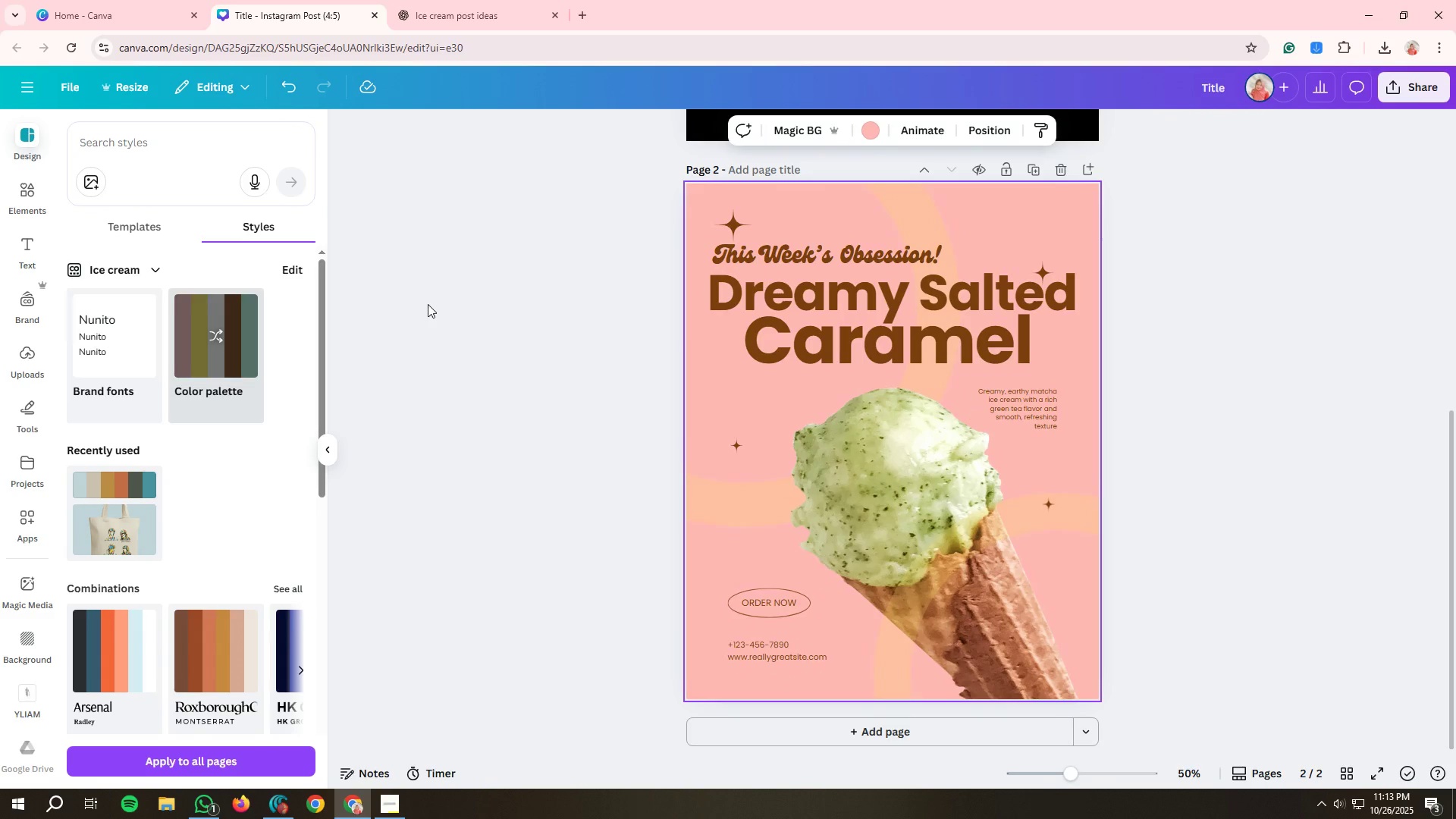 
scroll: coordinate [923, 585], scroll_direction: down, amount: 15.0
 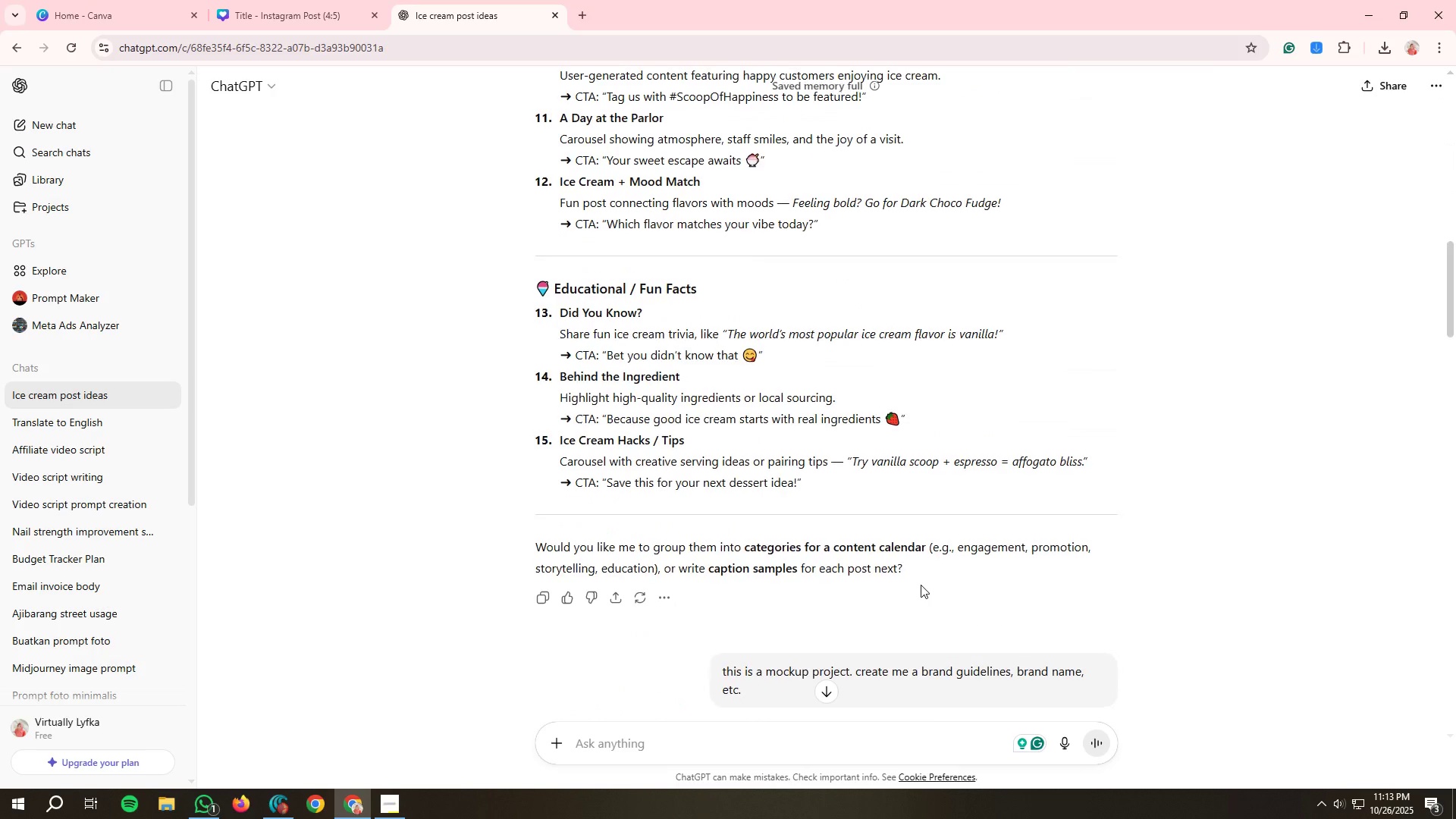 
scroll: coordinate [915, 582], scroll_direction: up, amount: 11.0
 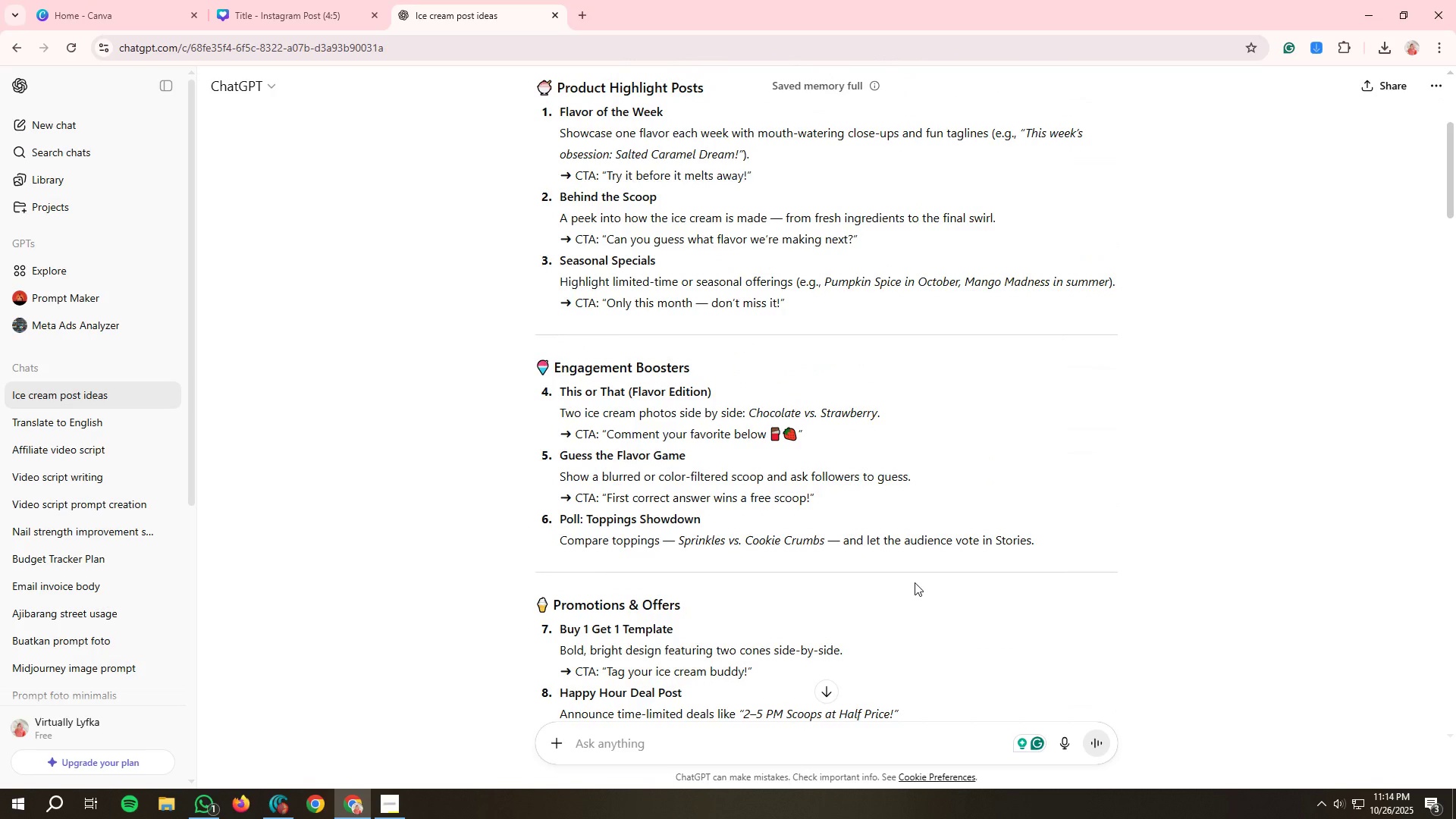 
wait(5.33)
 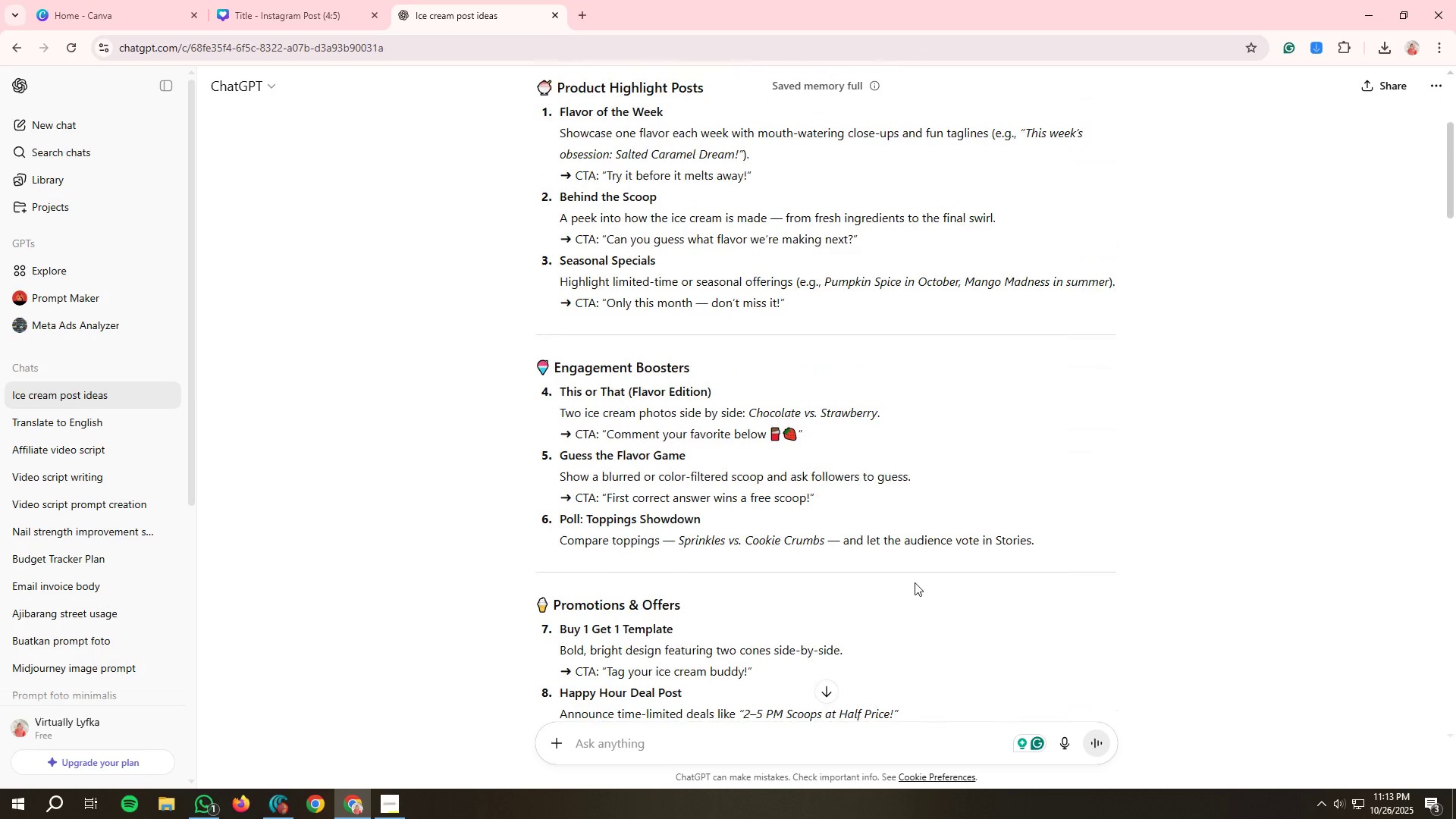 
scroll: coordinate [1044, 529], scroll_direction: down, amount: 16.0
 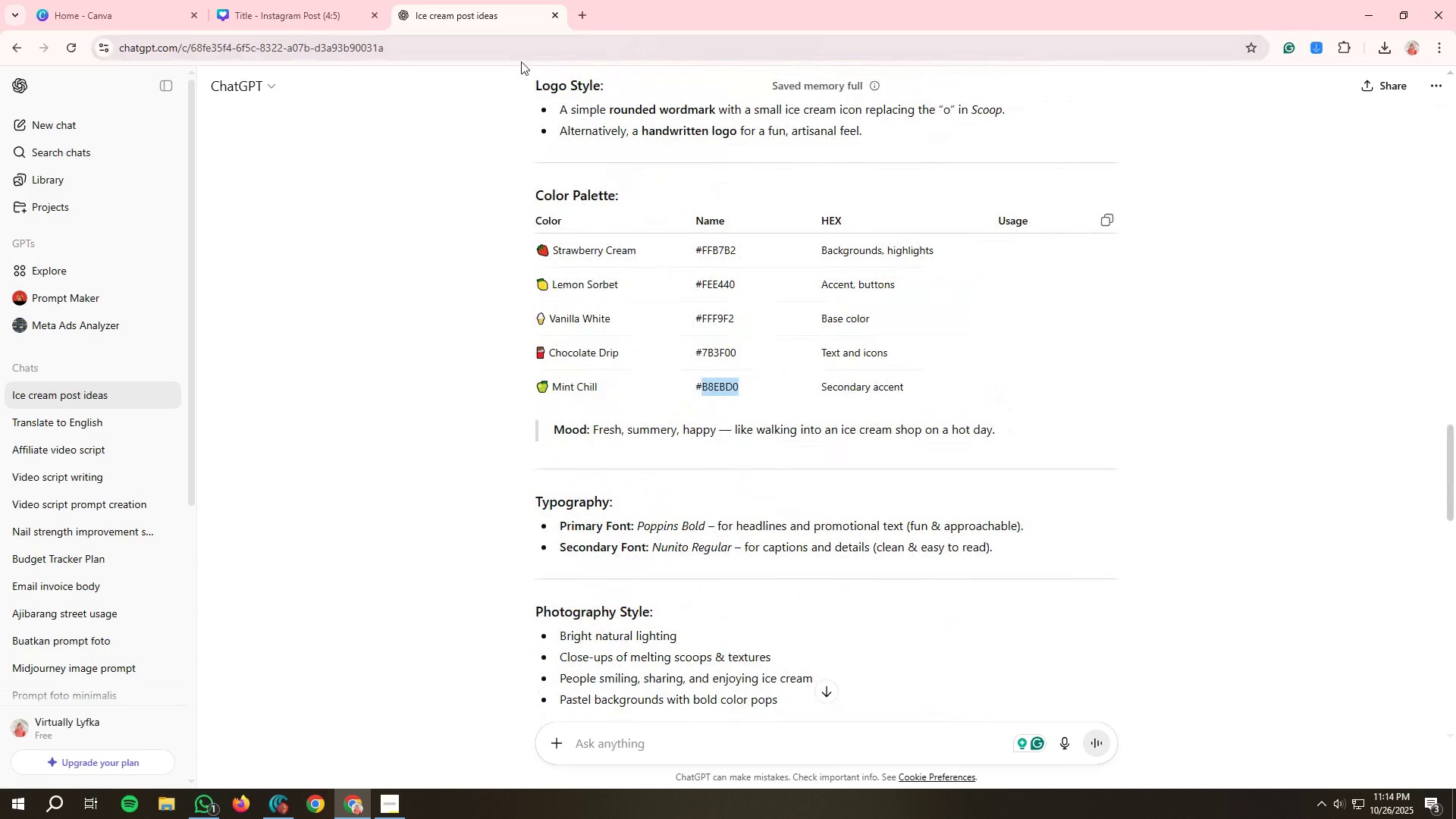 
left_click([274, 7])
 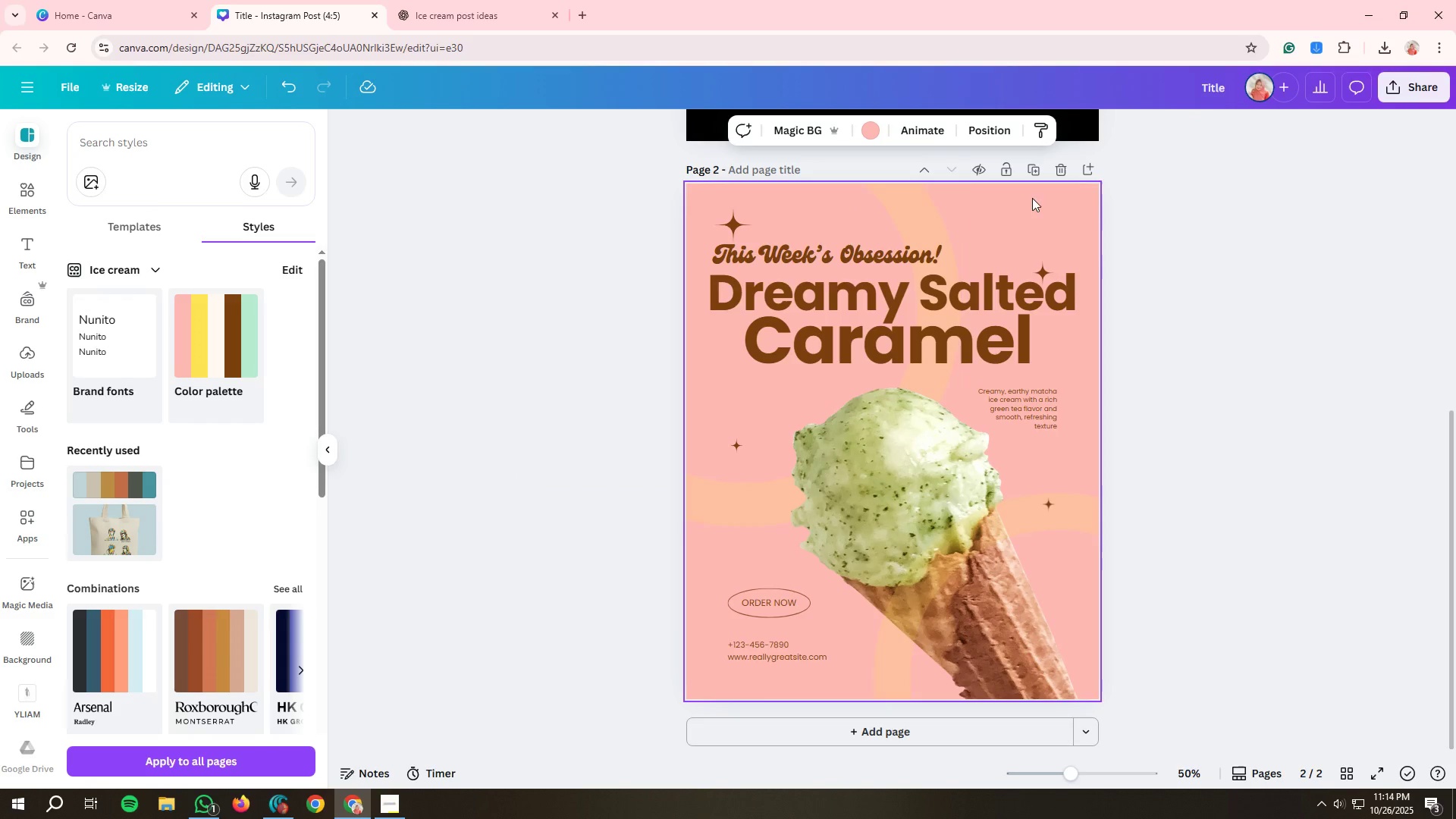 
left_click([1047, 196])
 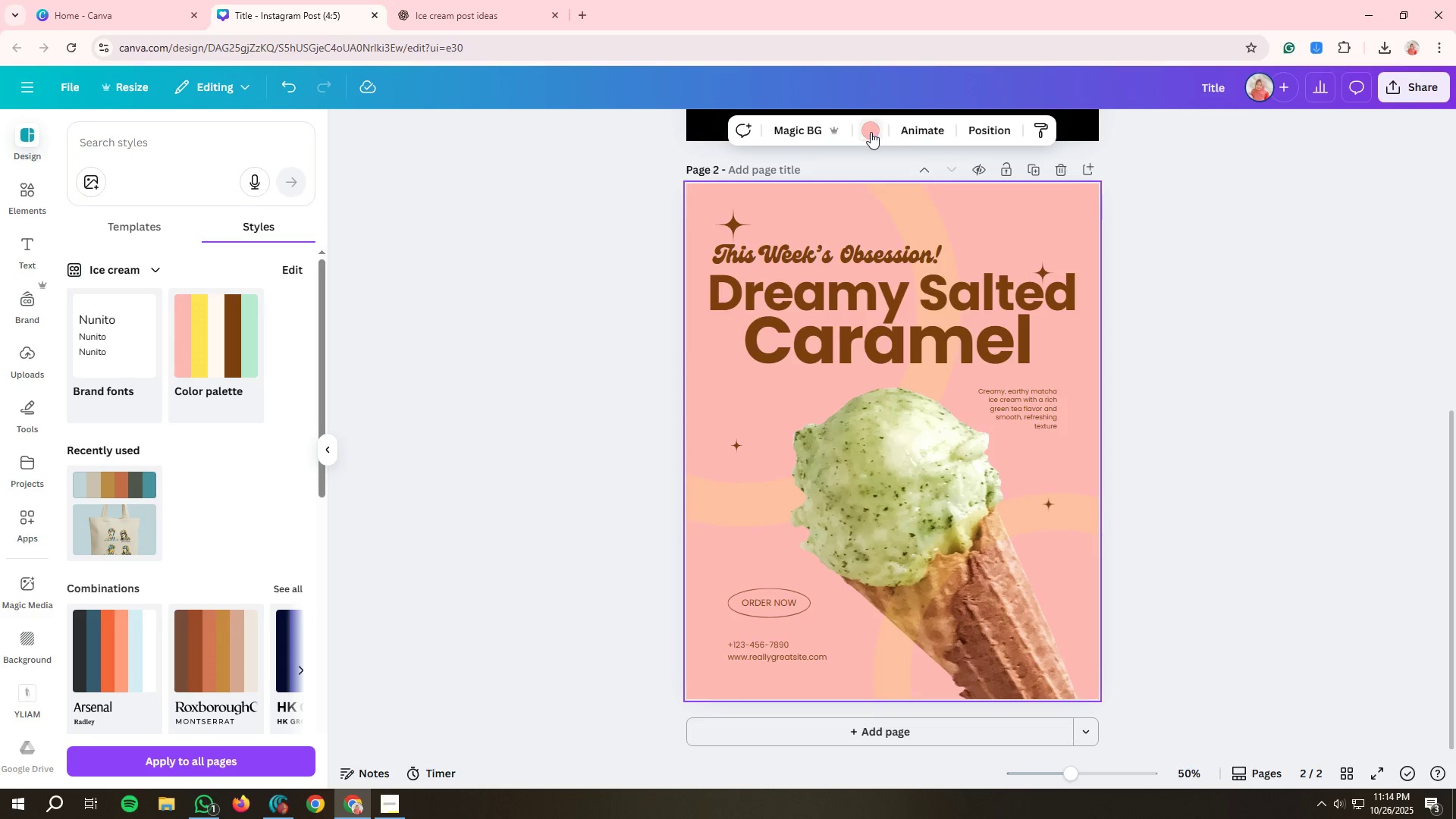 
left_click([871, 132])
 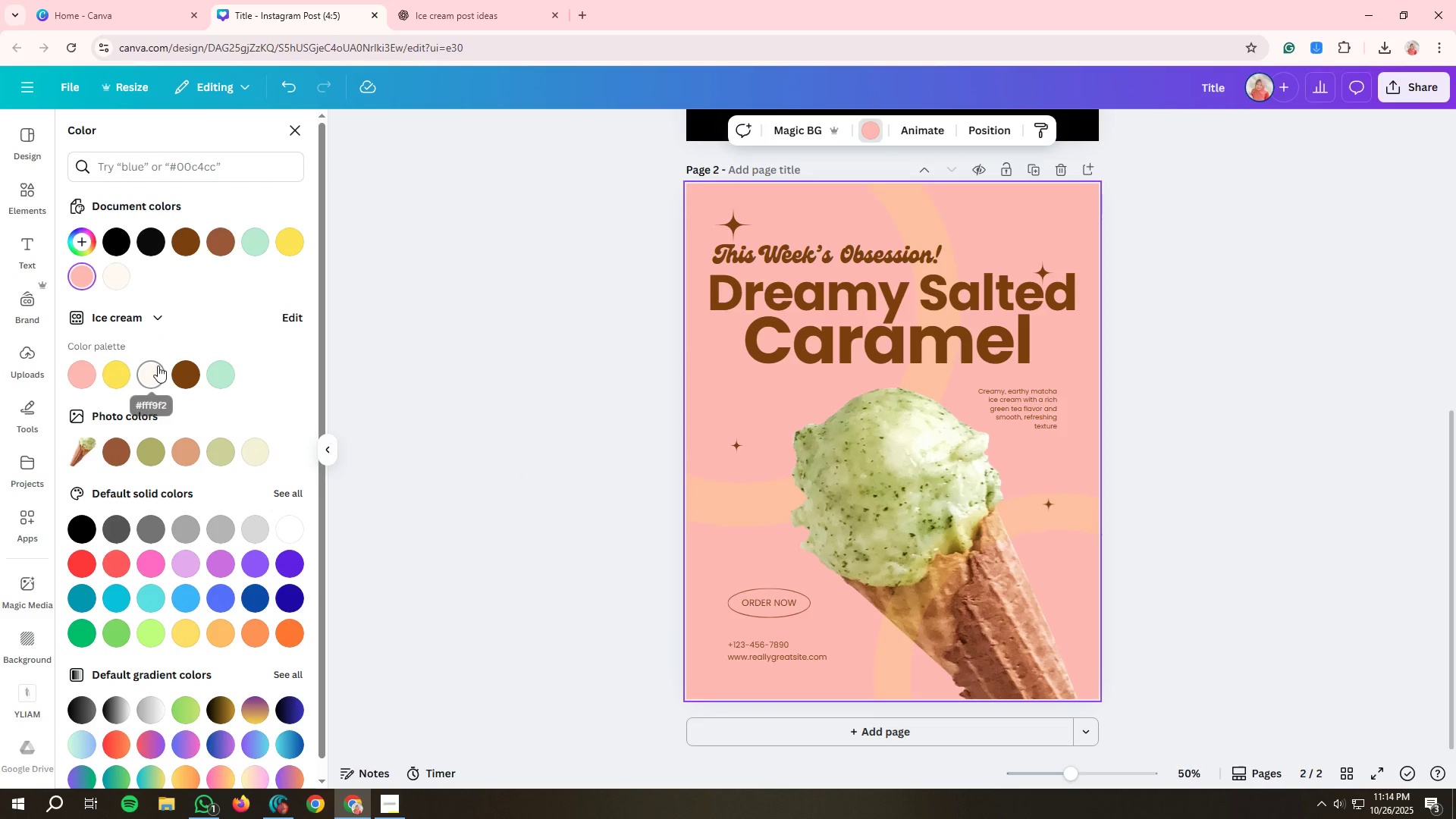 
left_click([156, 366])
 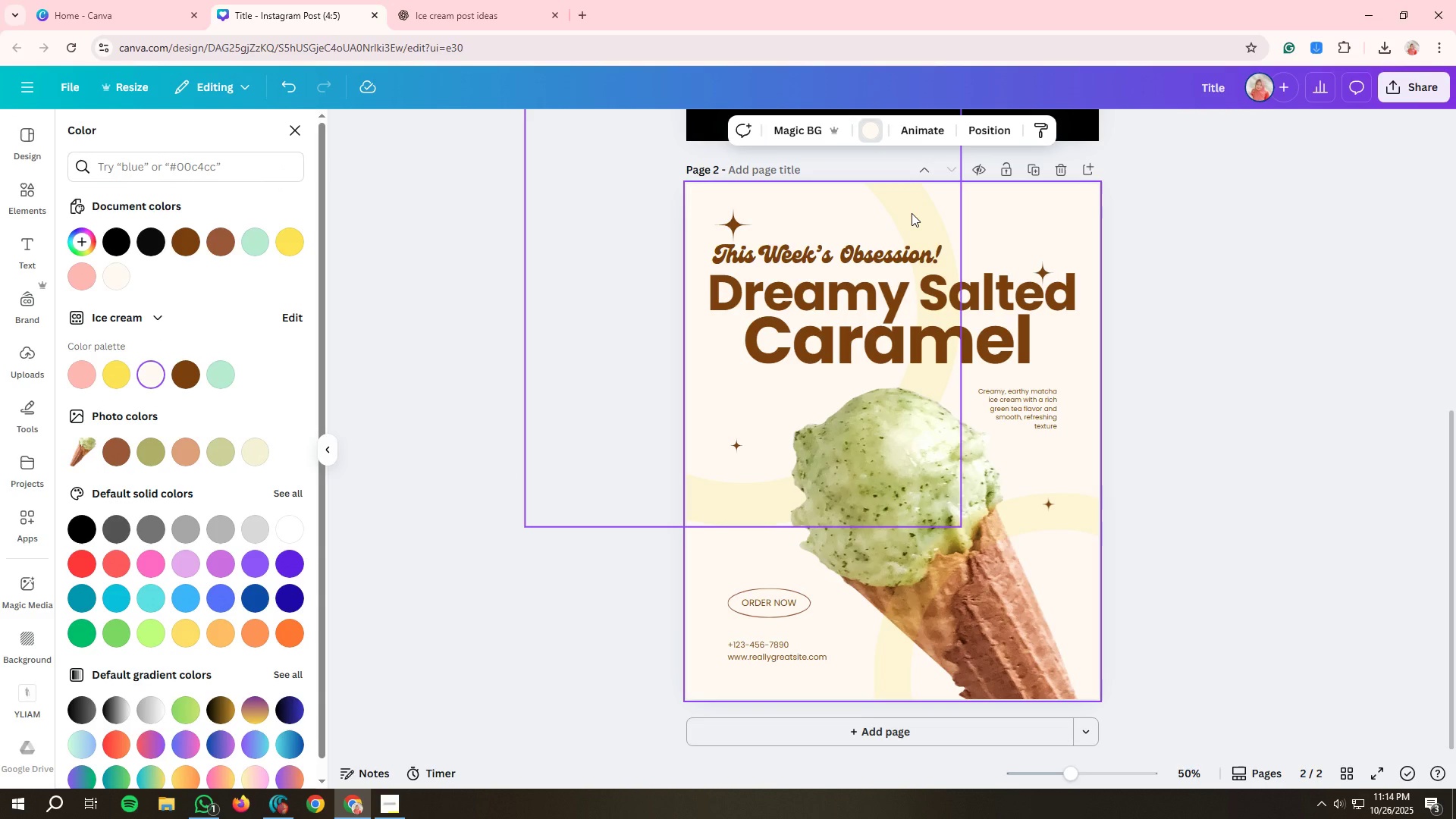 
left_click([911, 213])
 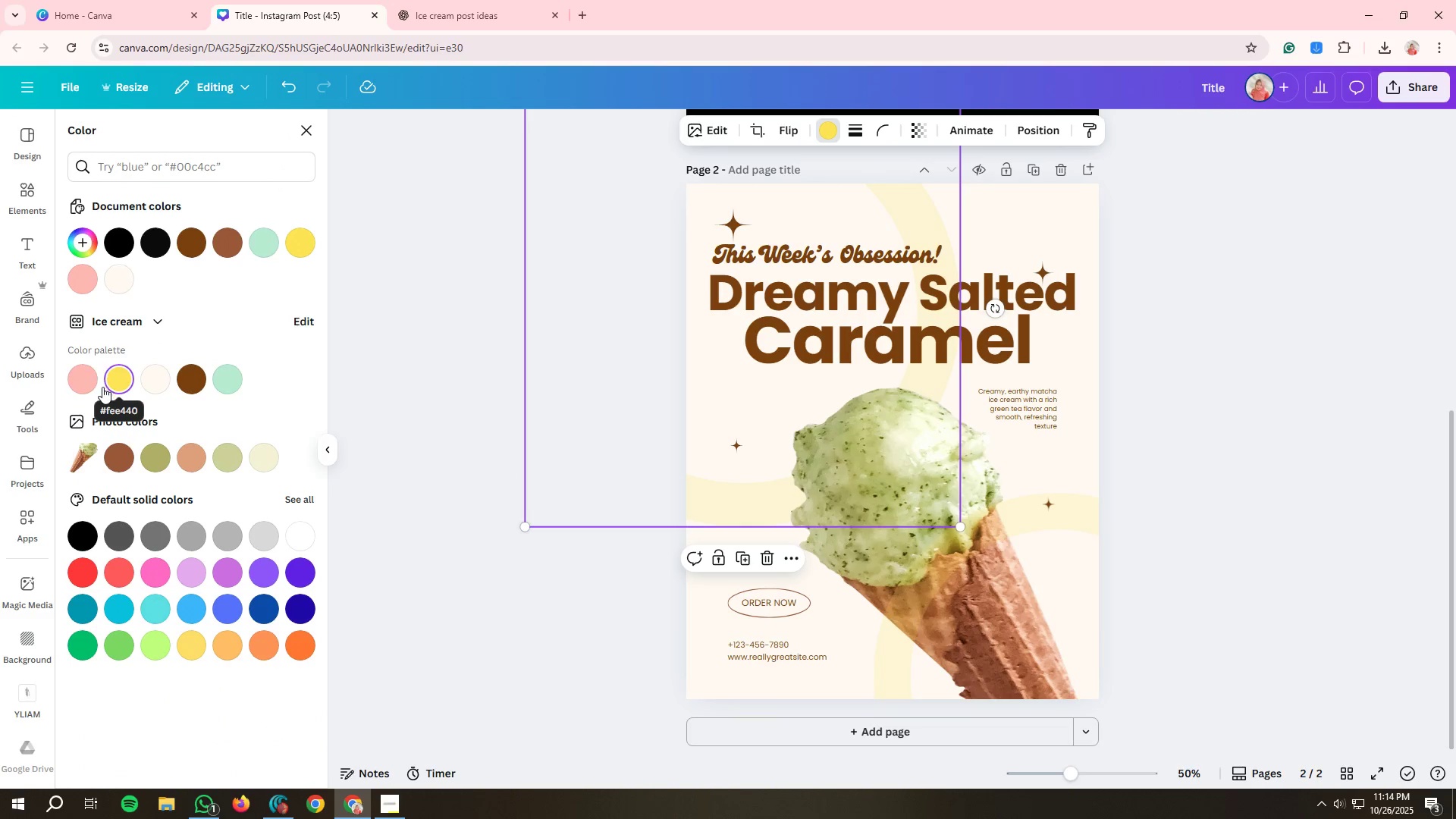 
left_click([78, 380])
 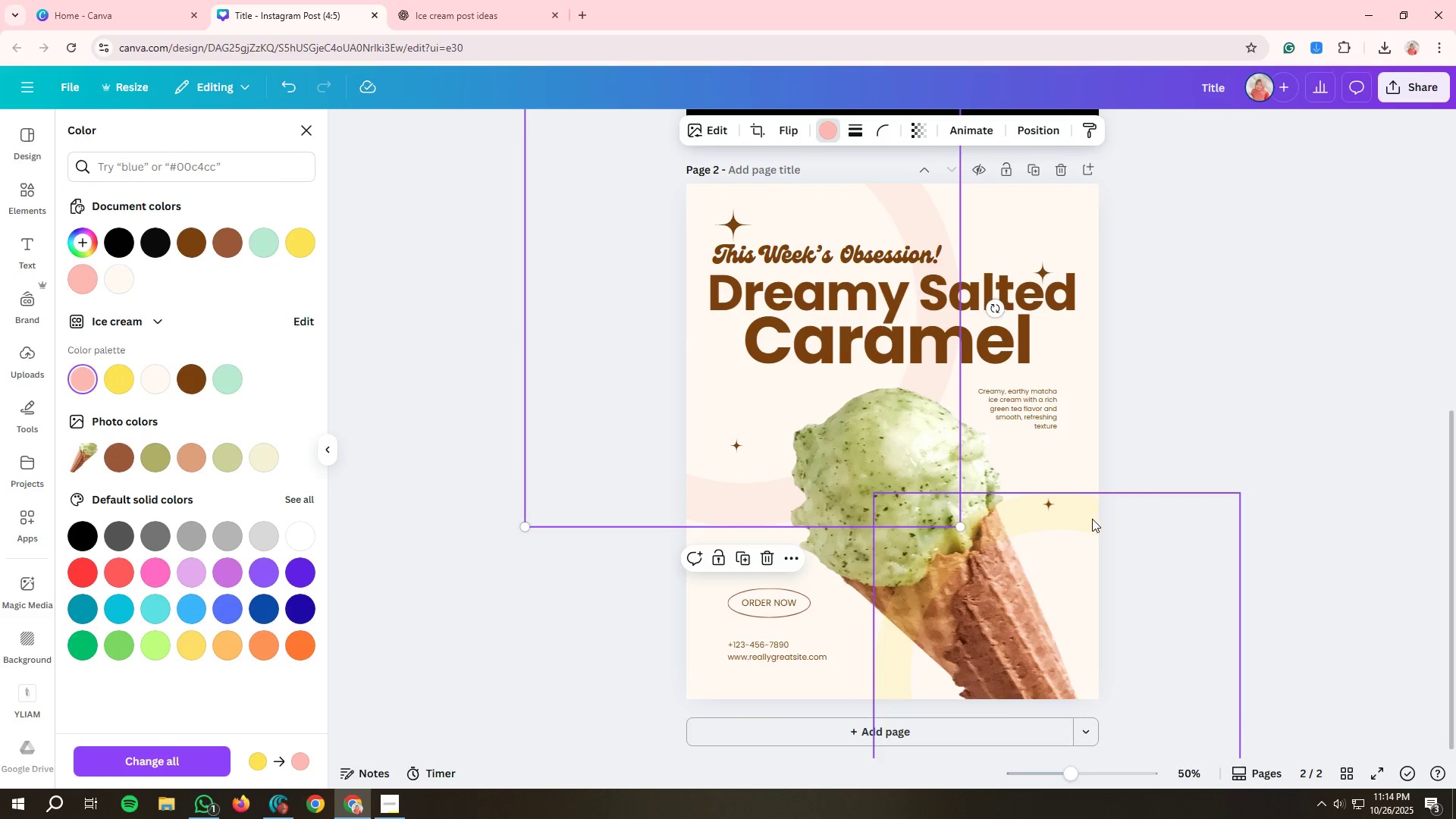 
left_click([1083, 522])
 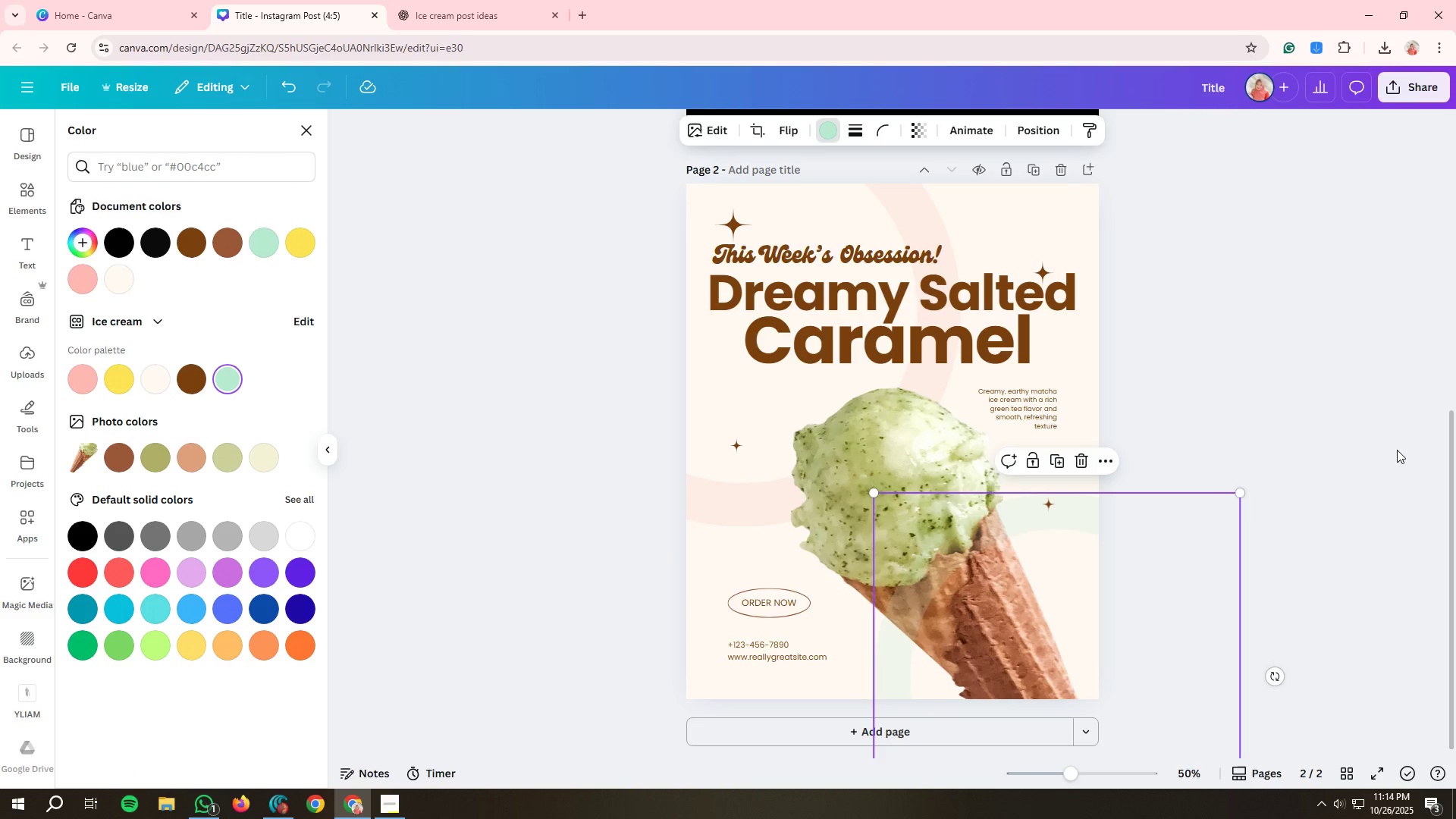 
left_click([1301, 401])